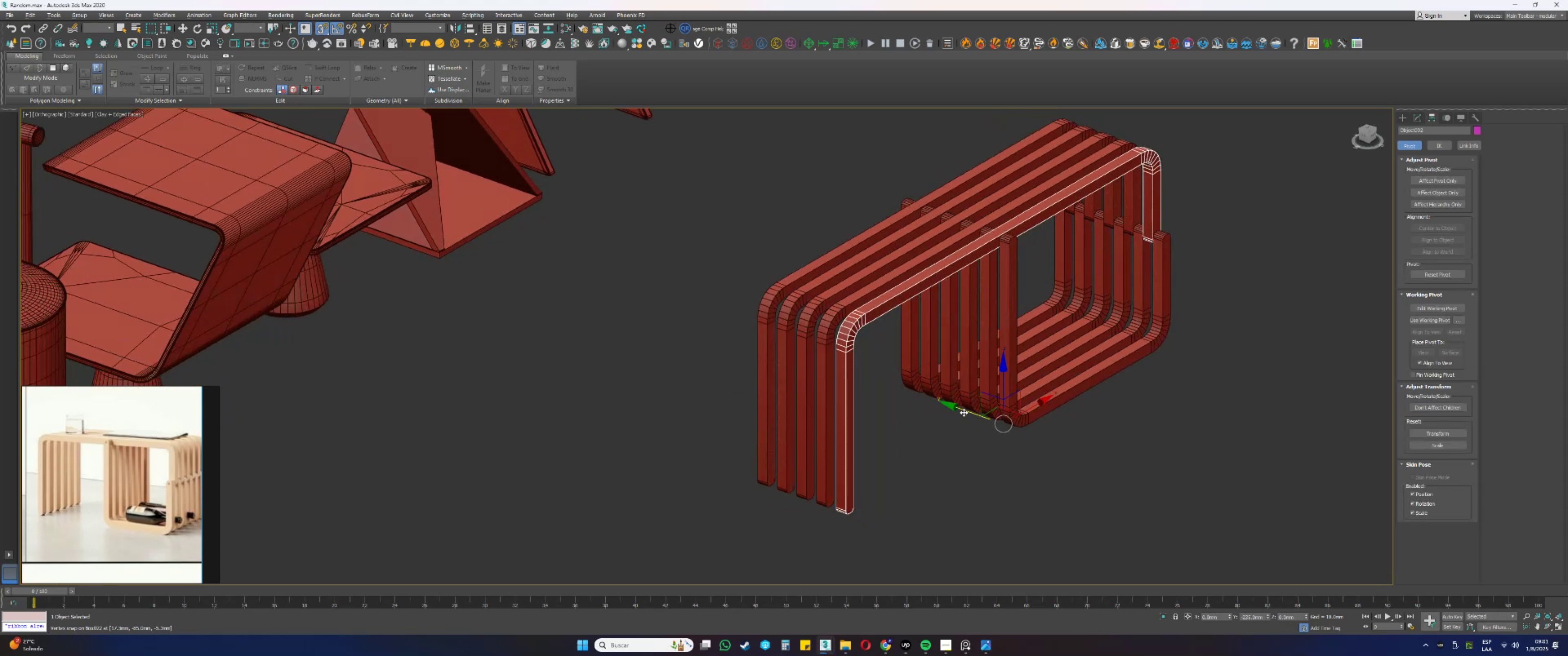 
left_click_drag(start_coordinate=[962, 413], to_coordinate=[914, 394])
 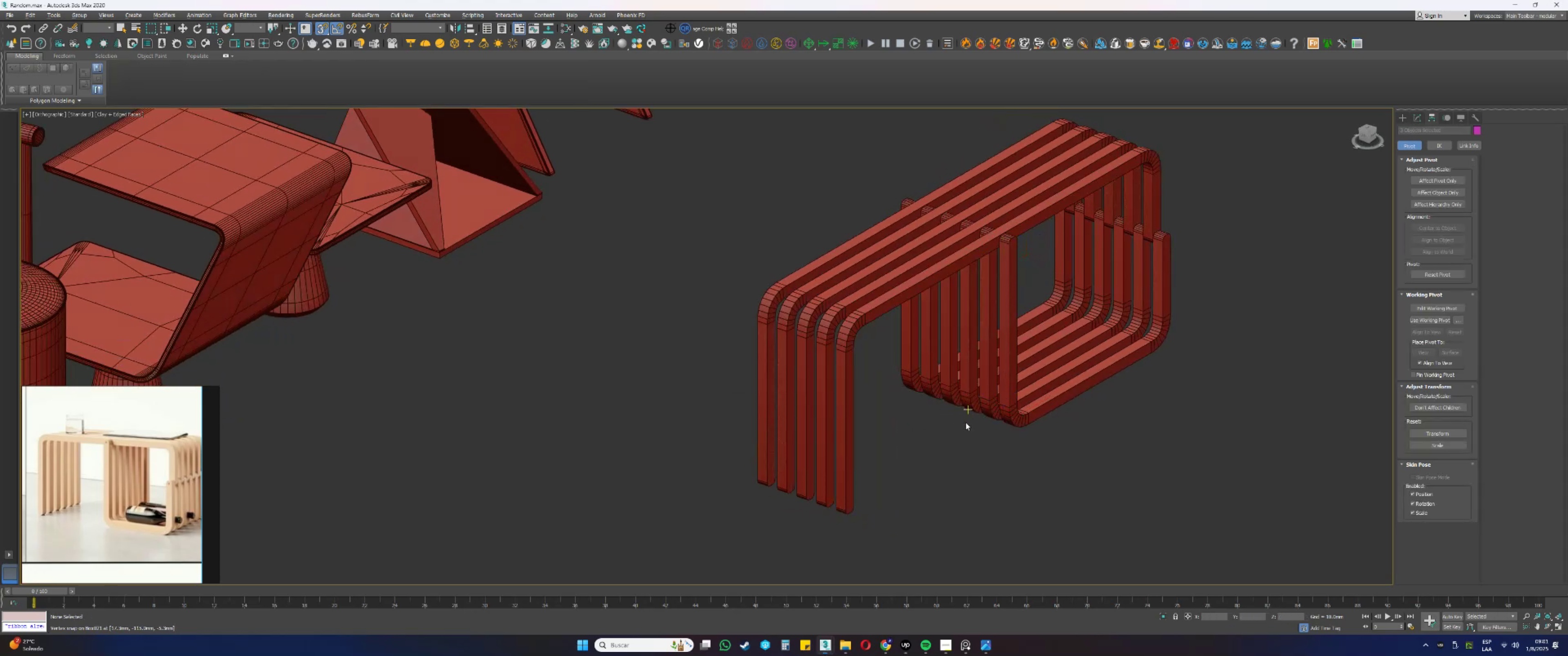 
double_click([989, 410])
 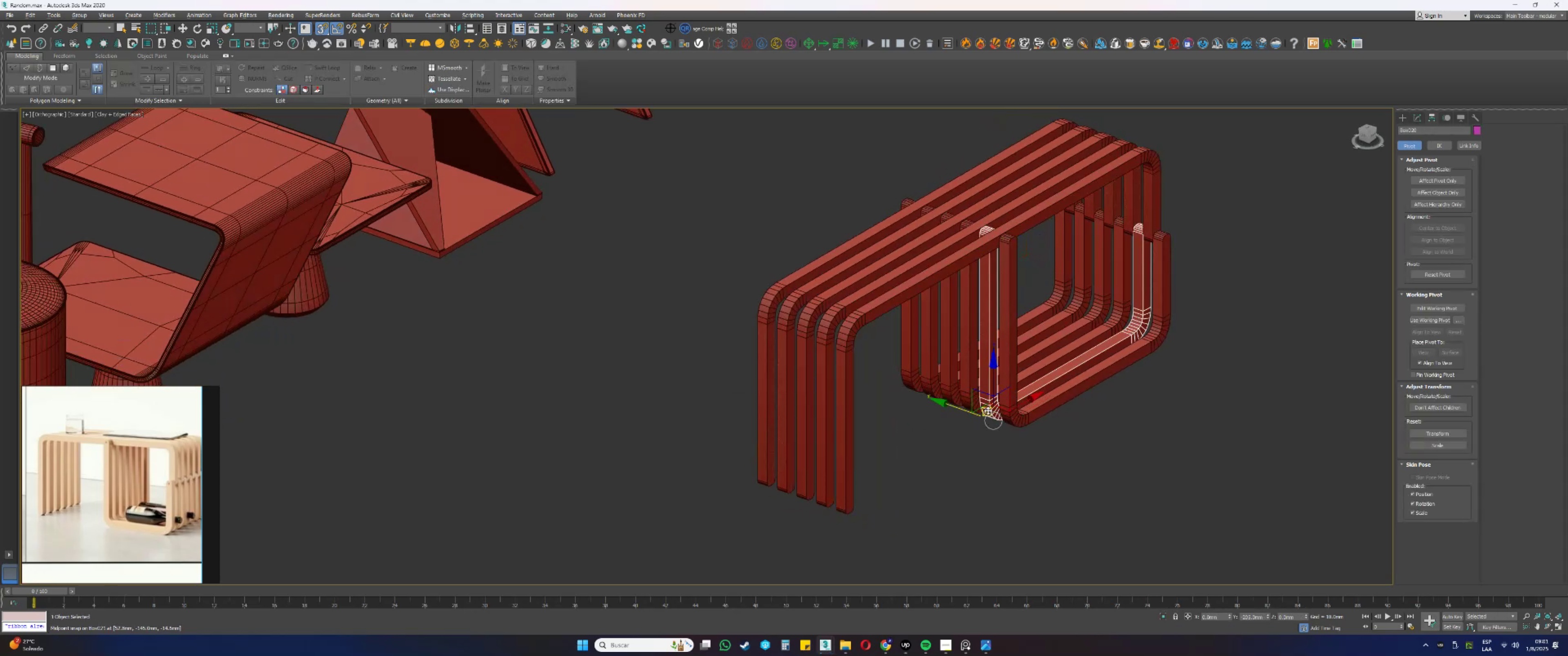 
key(Shift+ShiftLeft)
 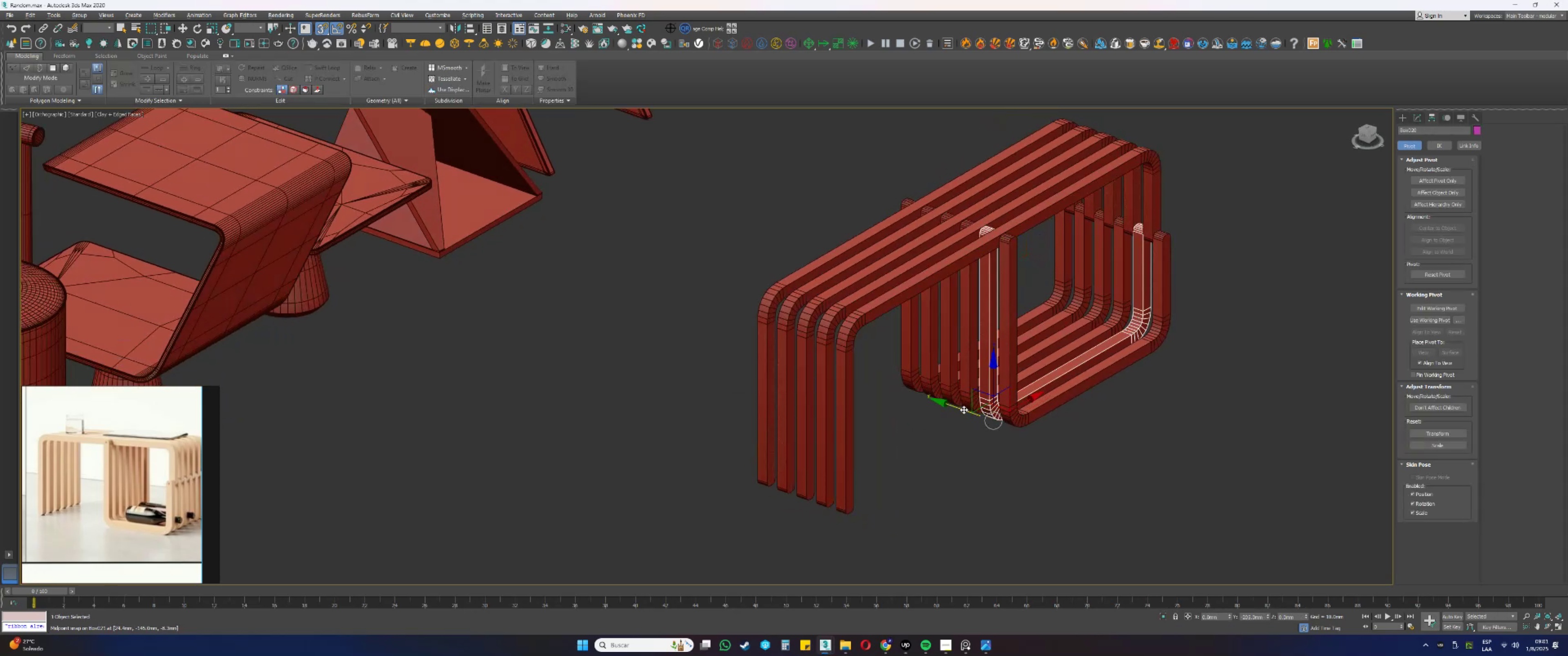 
left_click_drag(start_coordinate=[962, 409], to_coordinate=[897, 386])
 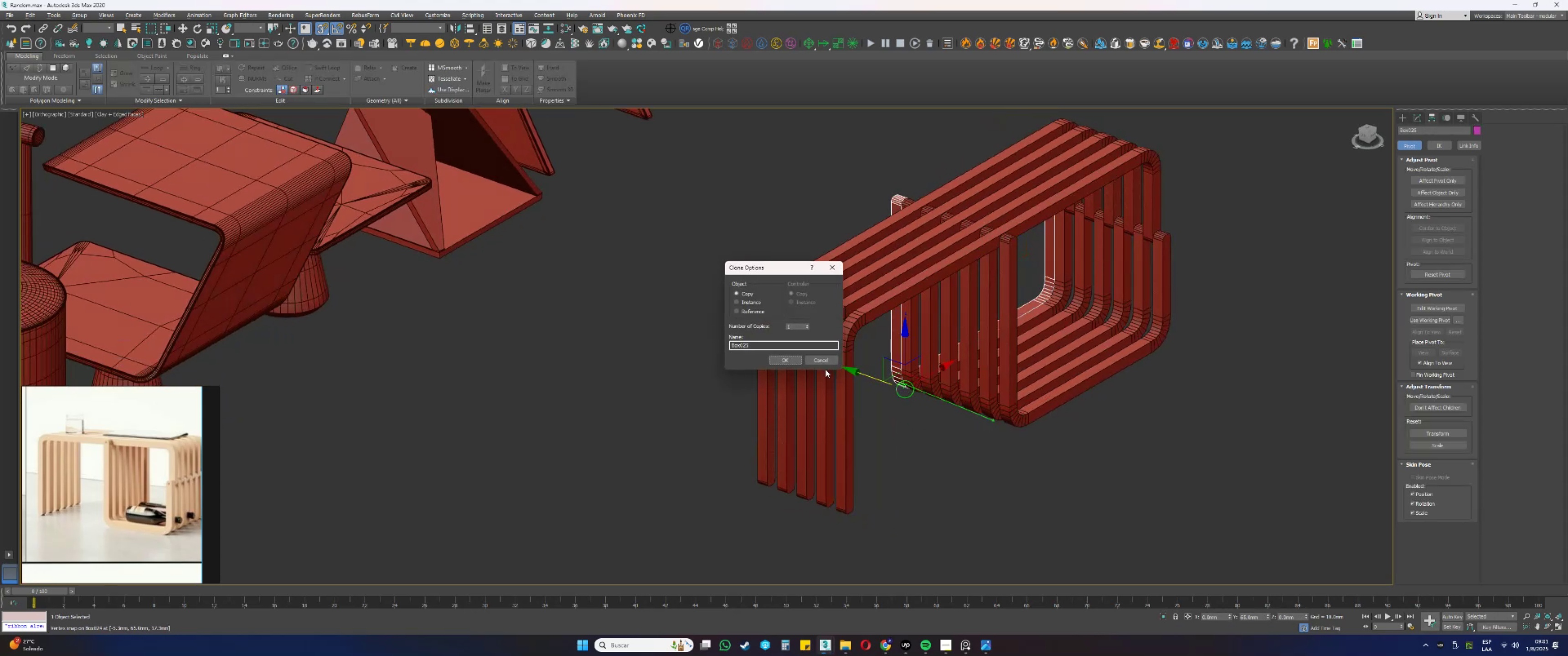 
left_click([783, 362])
 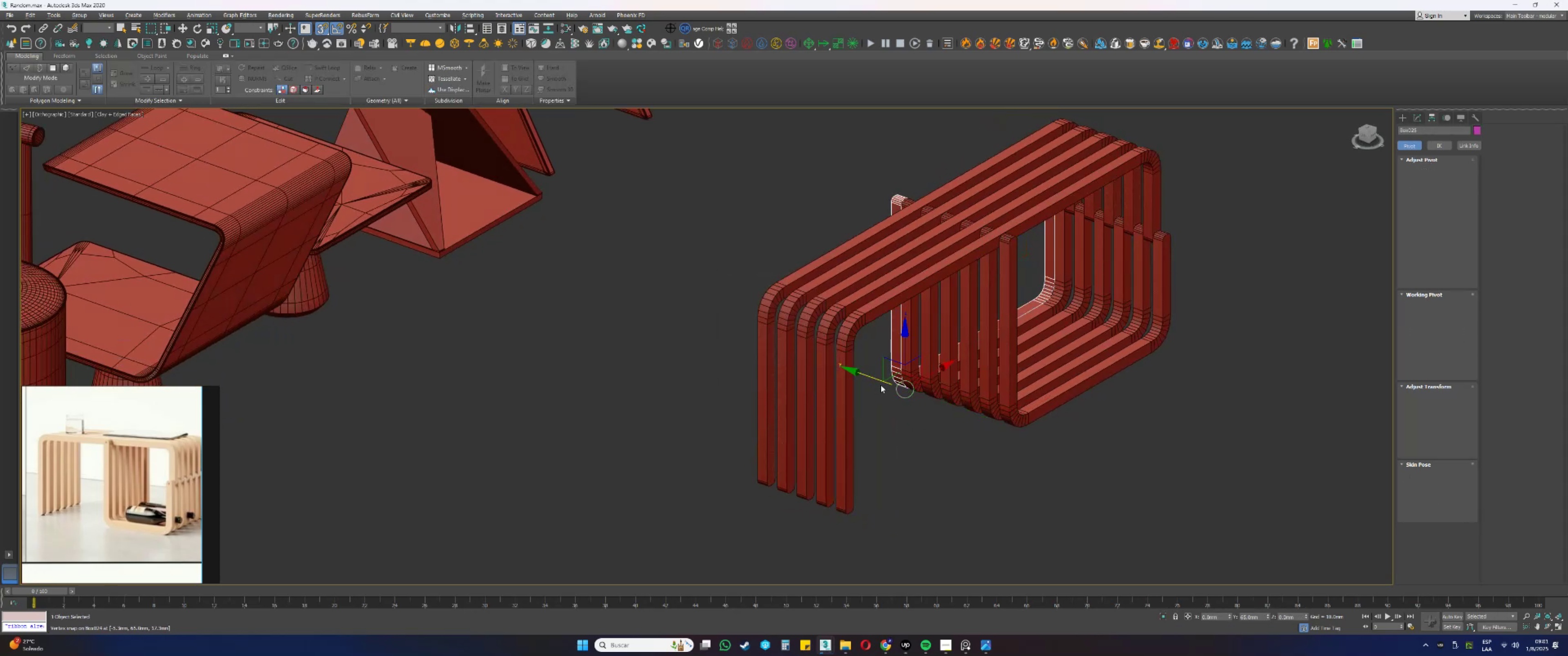 
left_click_drag(start_coordinate=[875, 377], to_coordinate=[754, 456])
 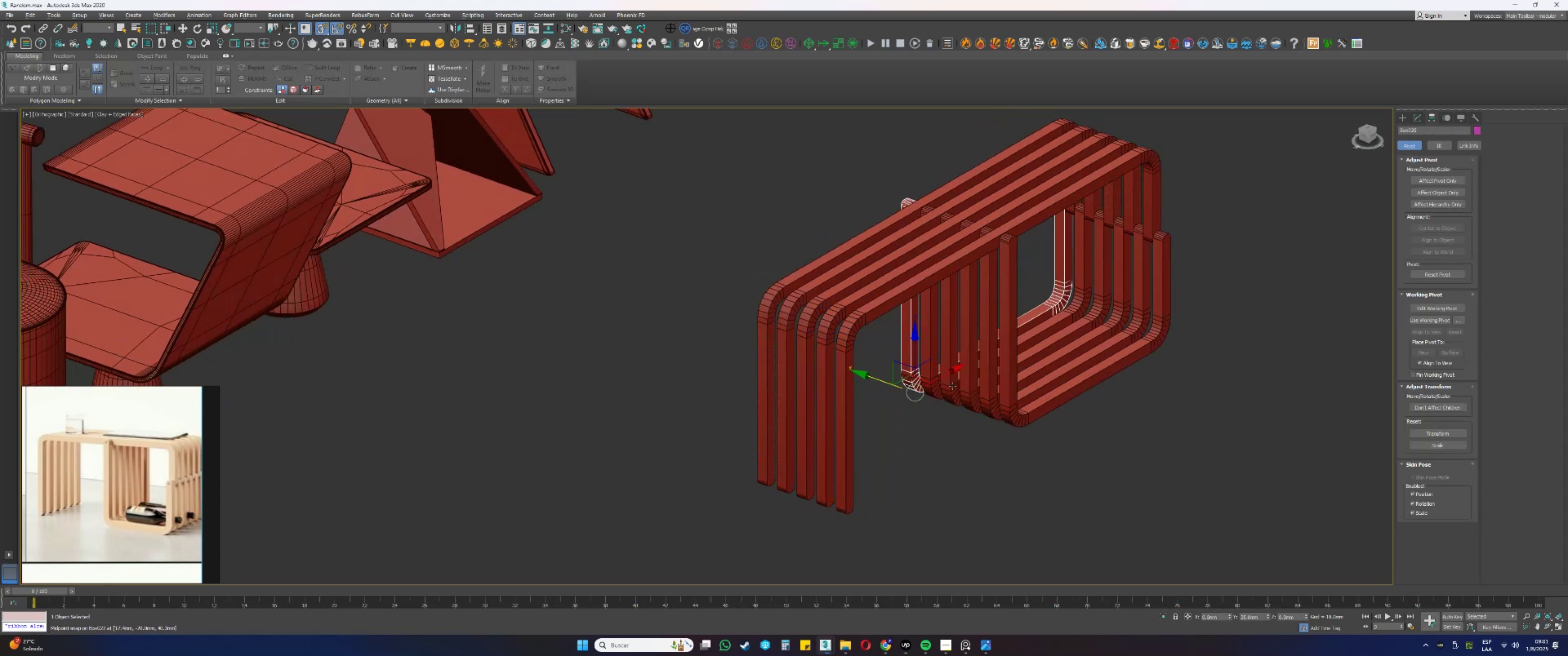 
left_click([952, 385])
 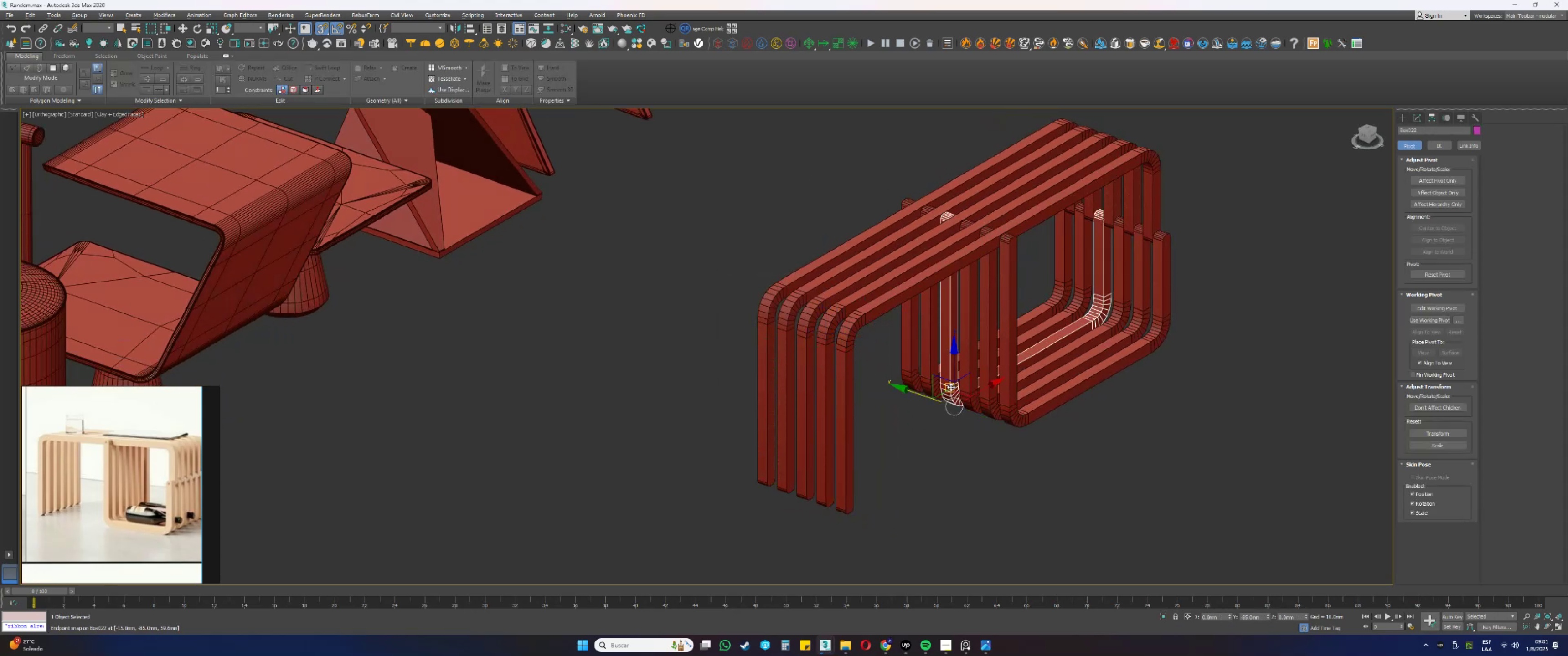 
hold_key(key=ShiftLeft, duration=0.6)
left_click_drag(start_coordinate=[918, 395], to_coordinate=[759, 298])
 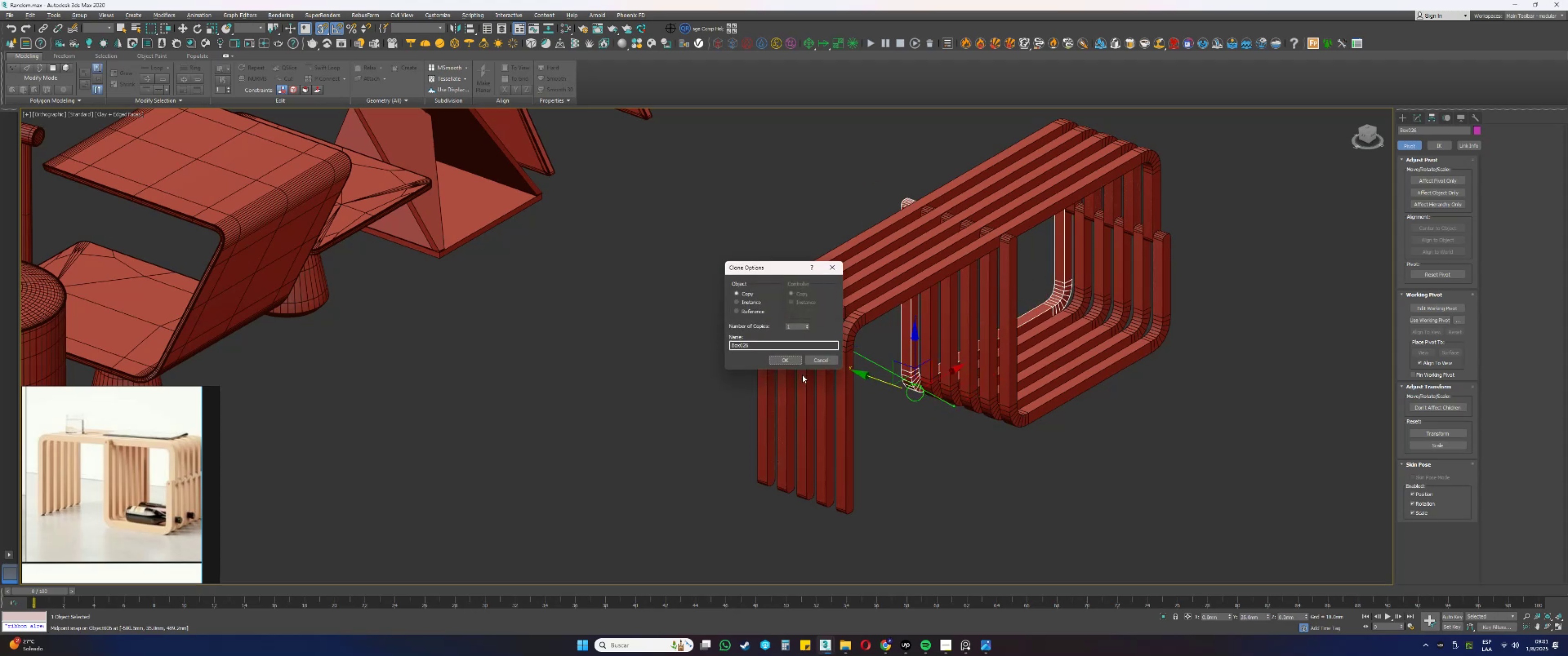 
left_click([788, 362])
 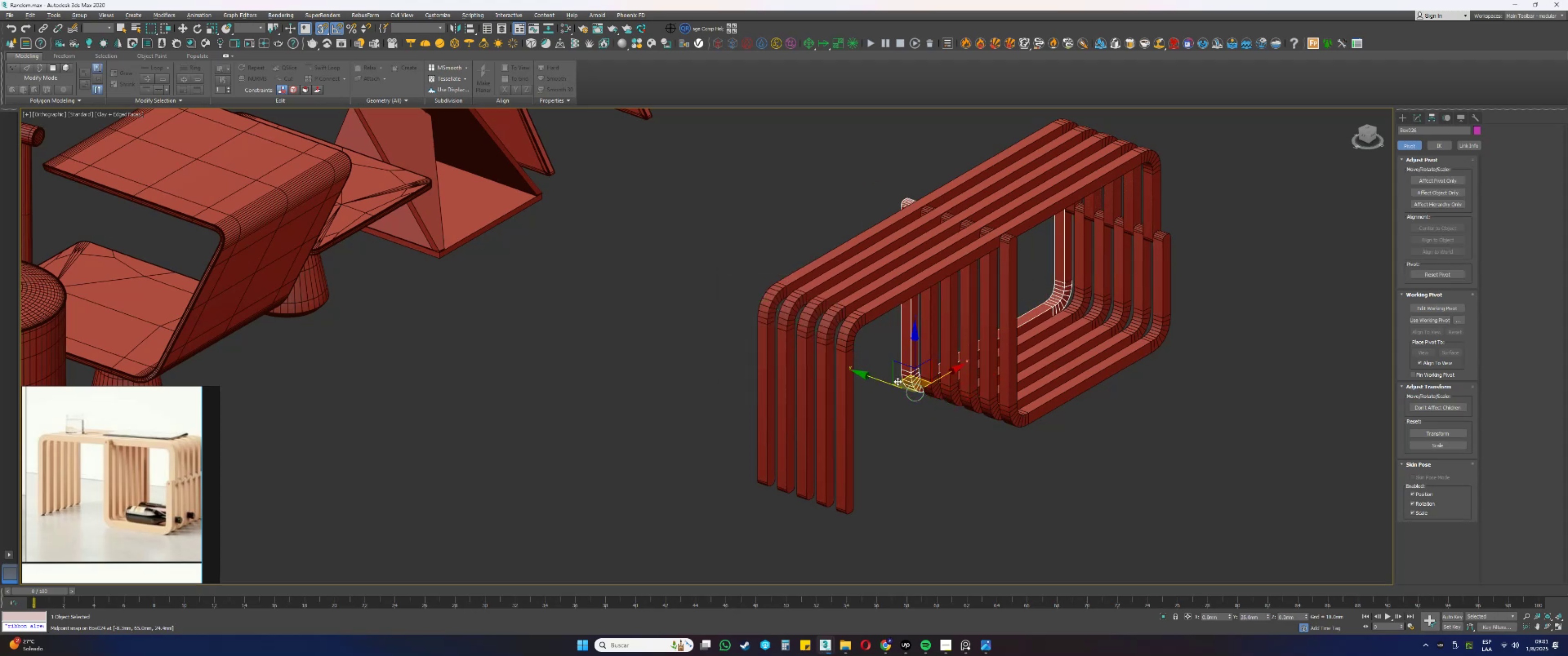 
left_click([849, 372])
 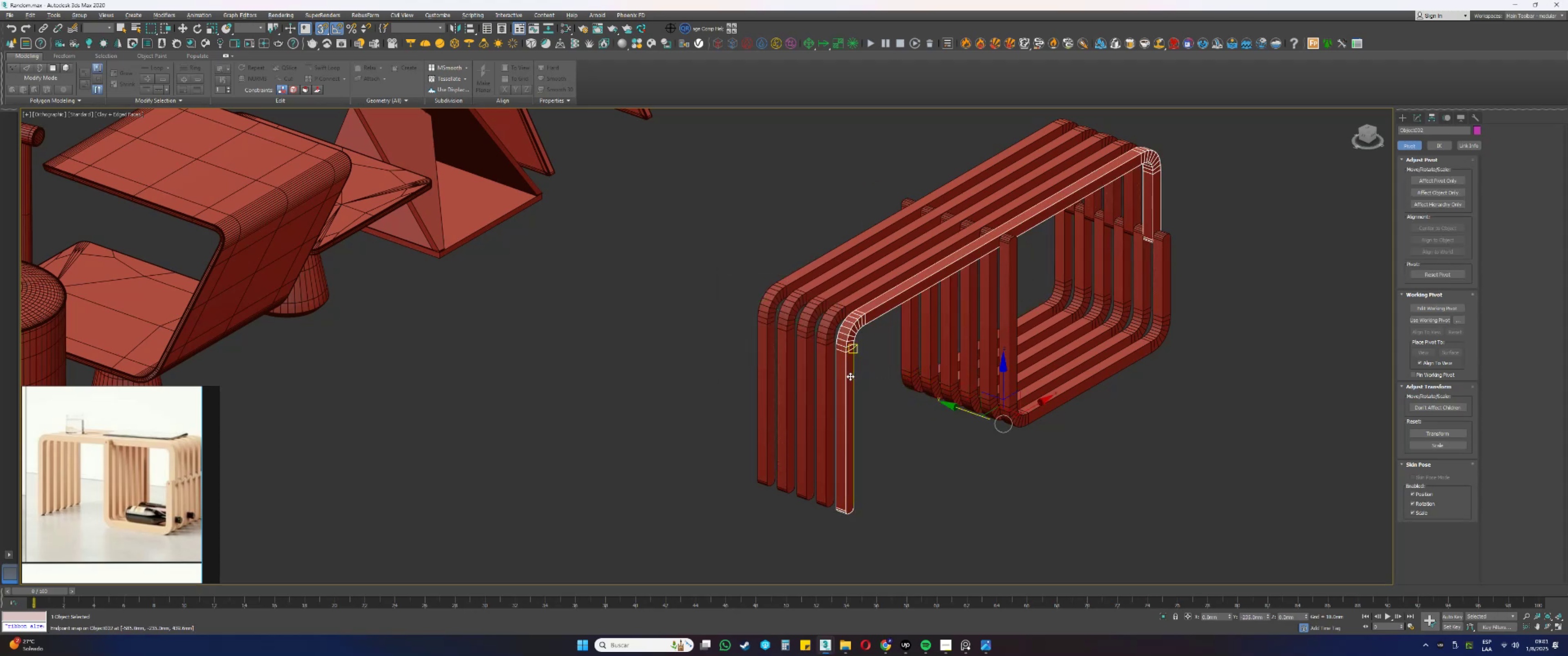 
hold_key(key=ShiftLeft, duration=0.65)
left_click_drag(start_coordinate=[962, 411], to_coordinate=[891, 385])
 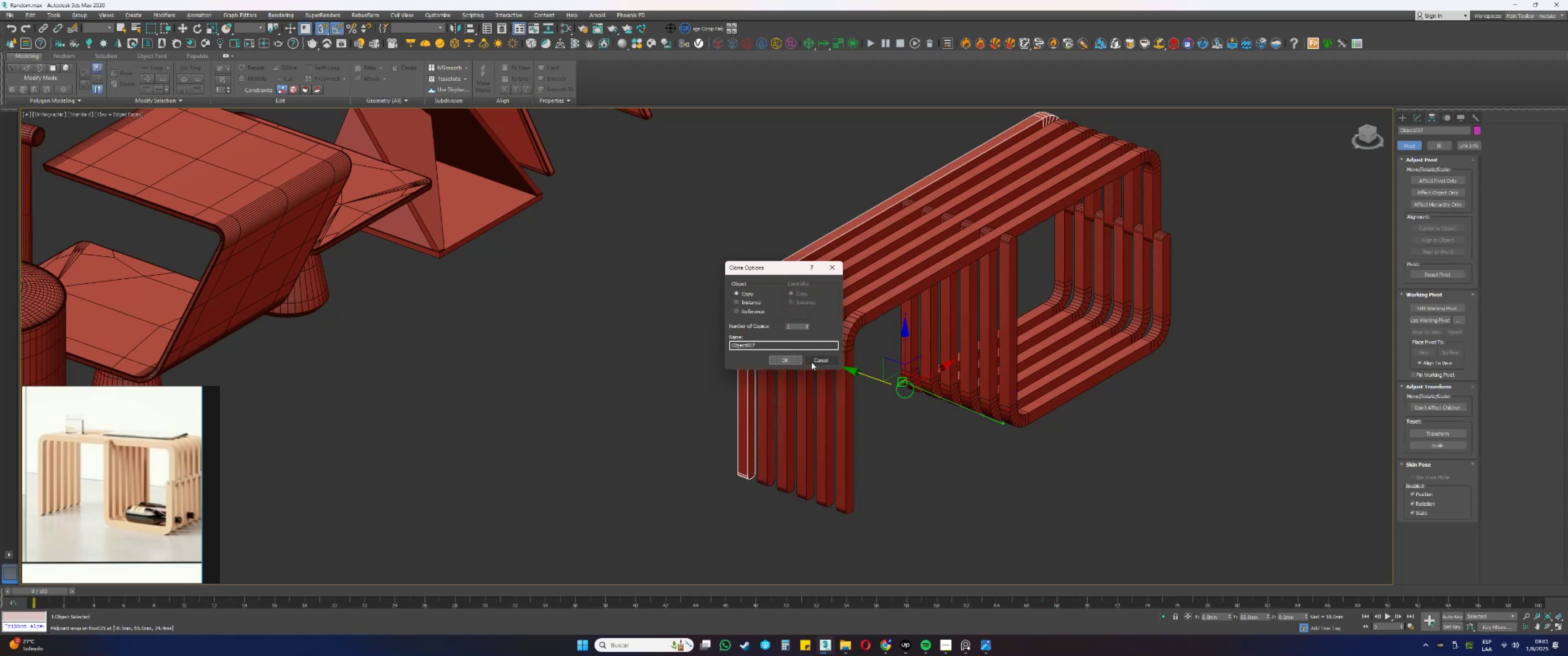 
left_click([786, 361])
 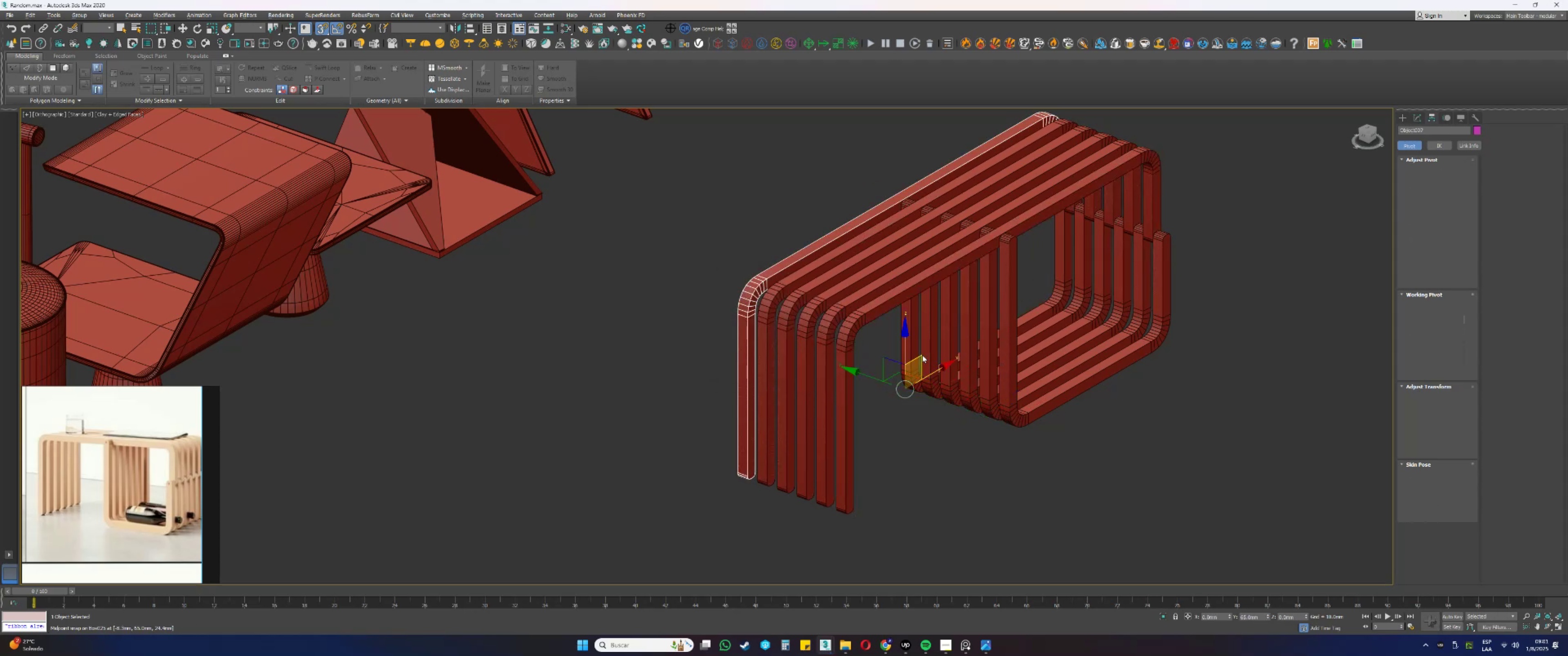 
left_click([916, 339])
 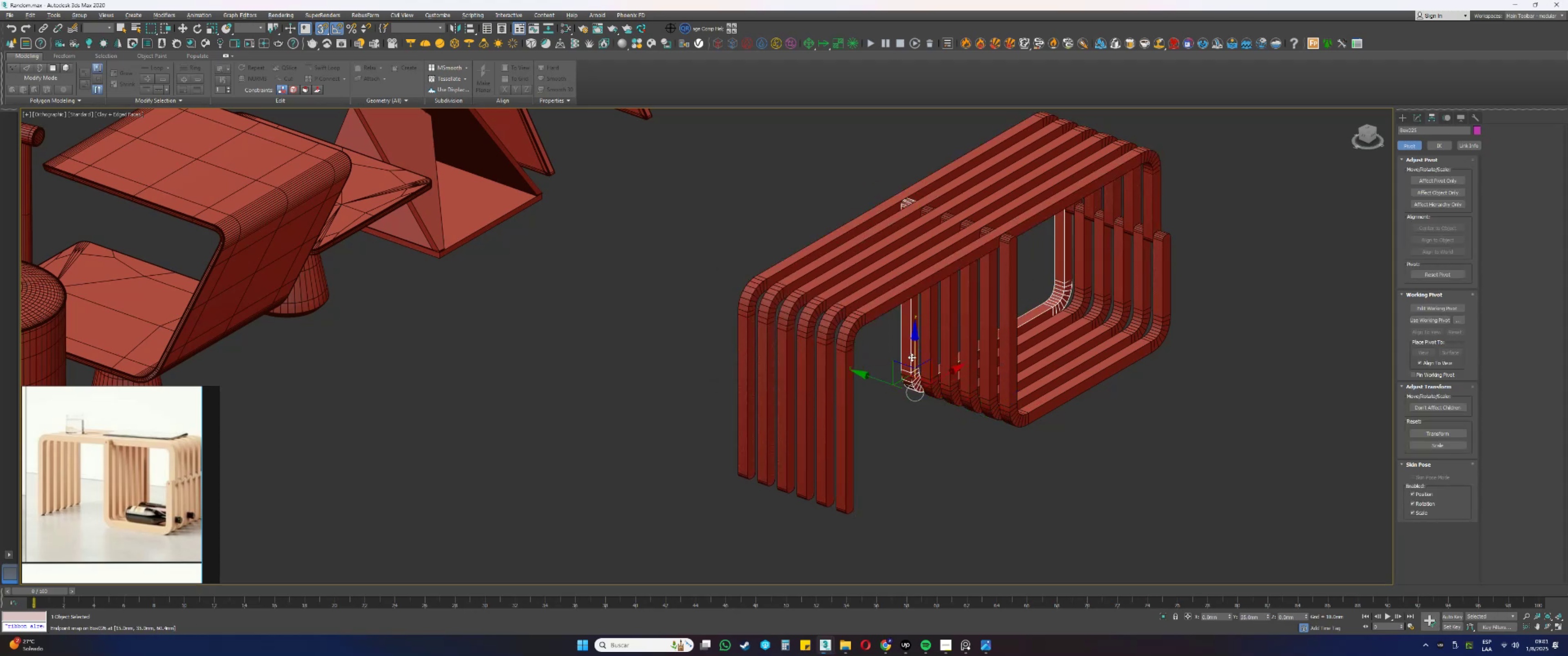 
key(Shift+ShiftLeft)
 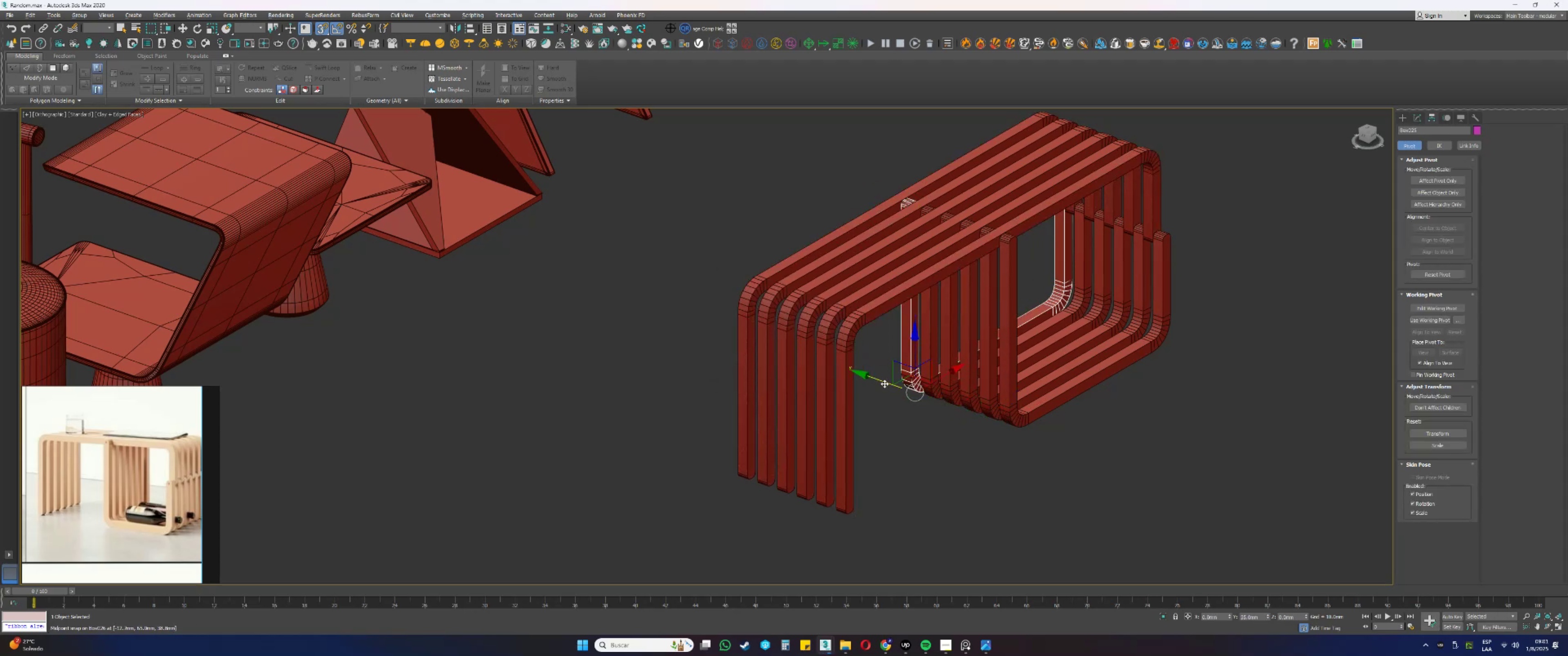 
left_click_drag(start_coordinate=[880, 380], to_coordinate=[734, 458])
 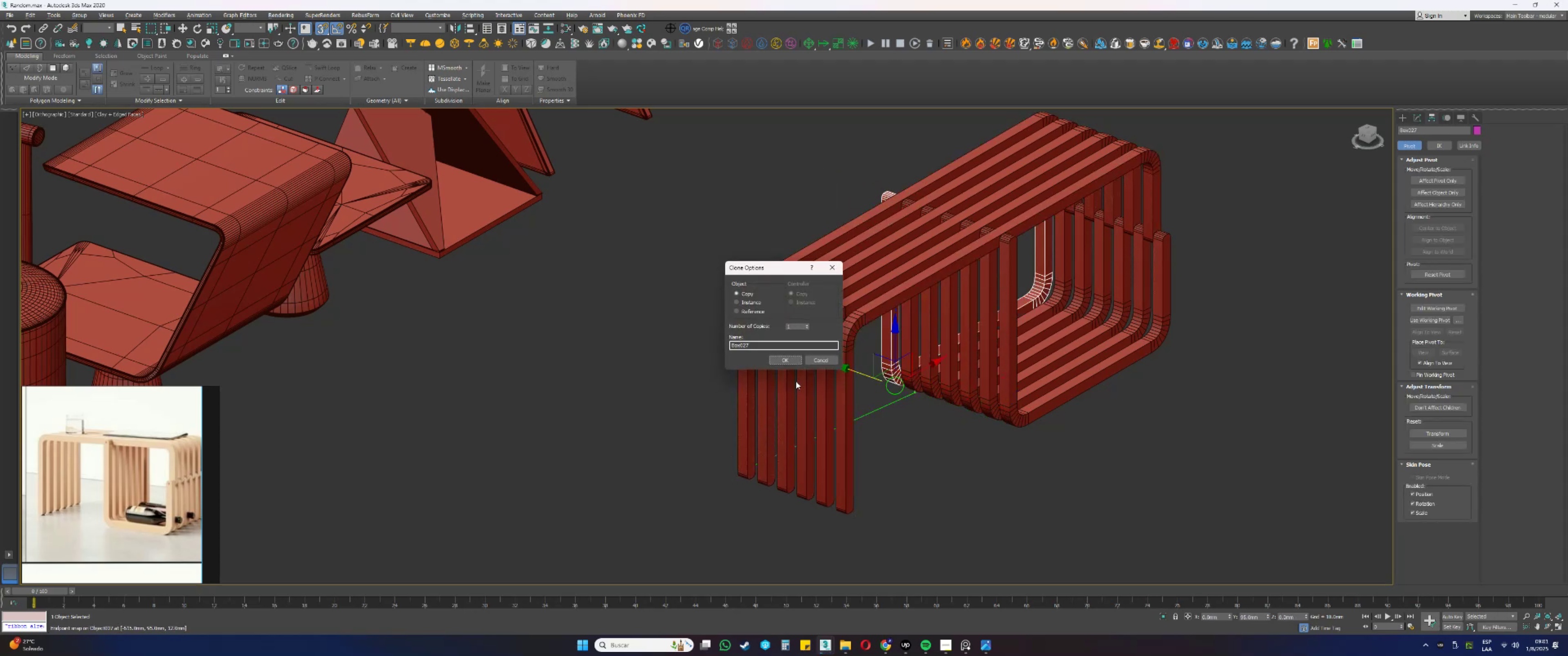 
left_click([792, 362])
 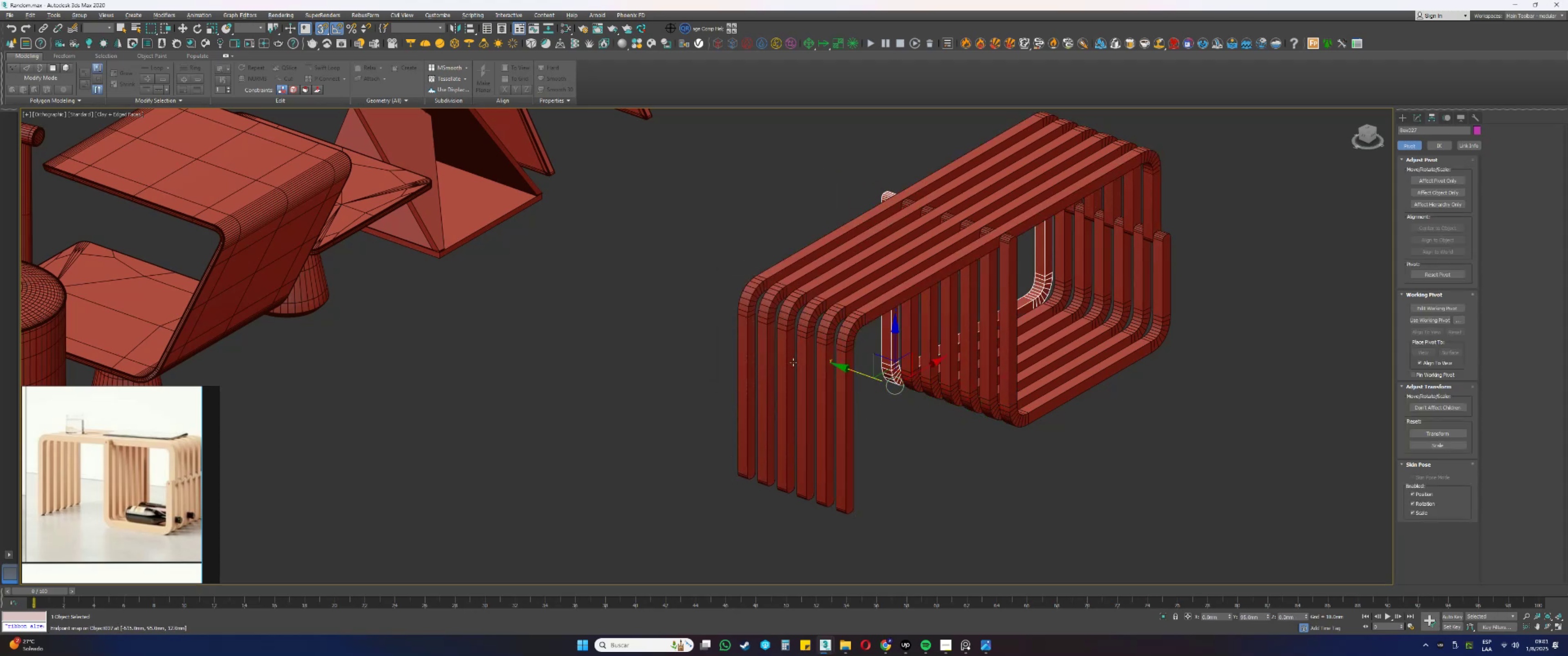 
hold_key(key=AltLeft, duration=1.52)
 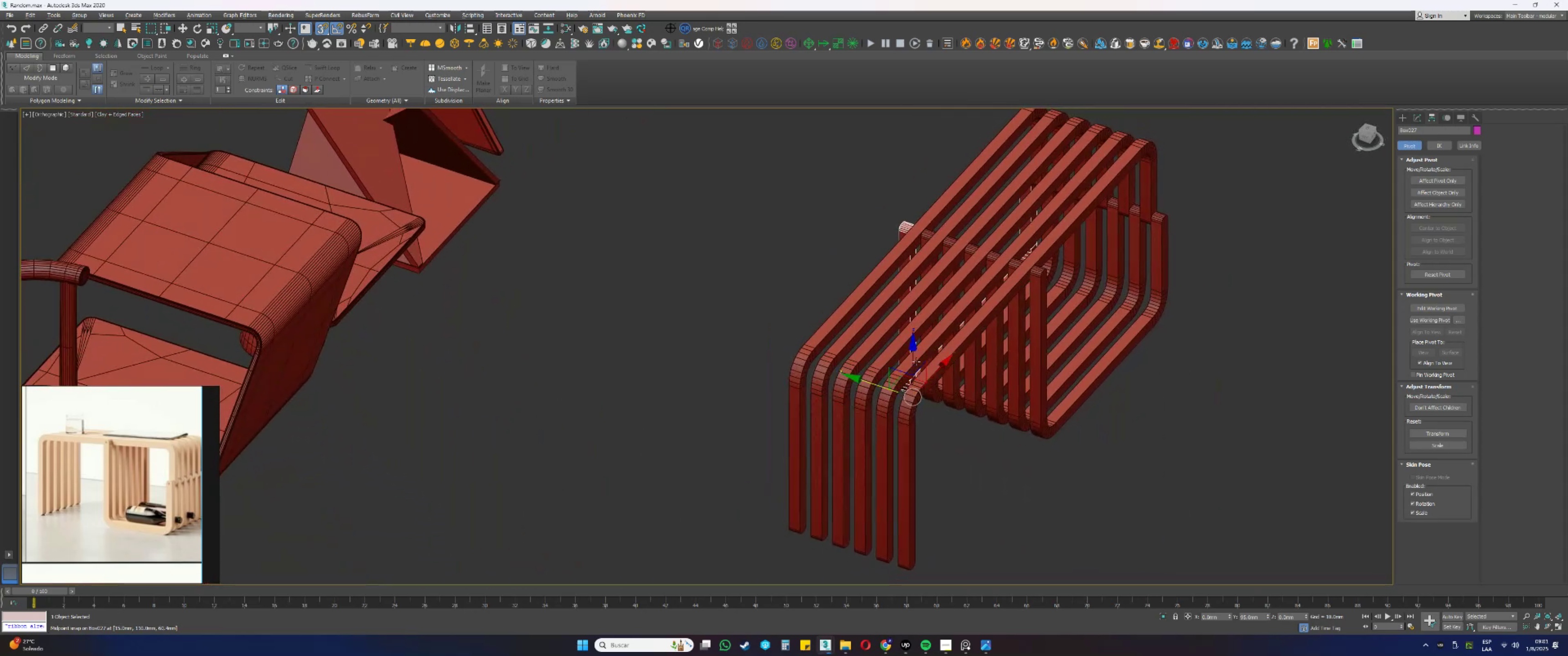 
hold_key(key=AltLeft, duration=1.9)
 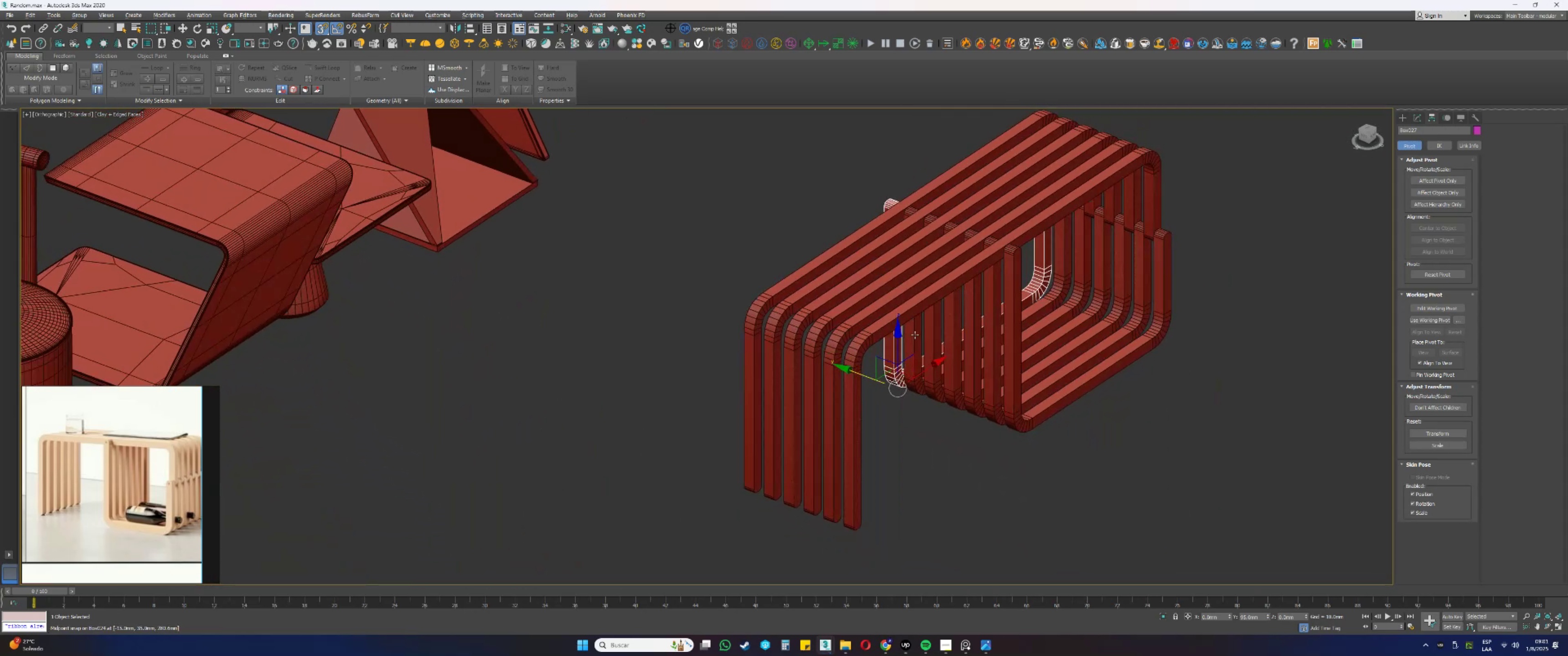 
hold_key(key=AltLeft, duration=0.76)
 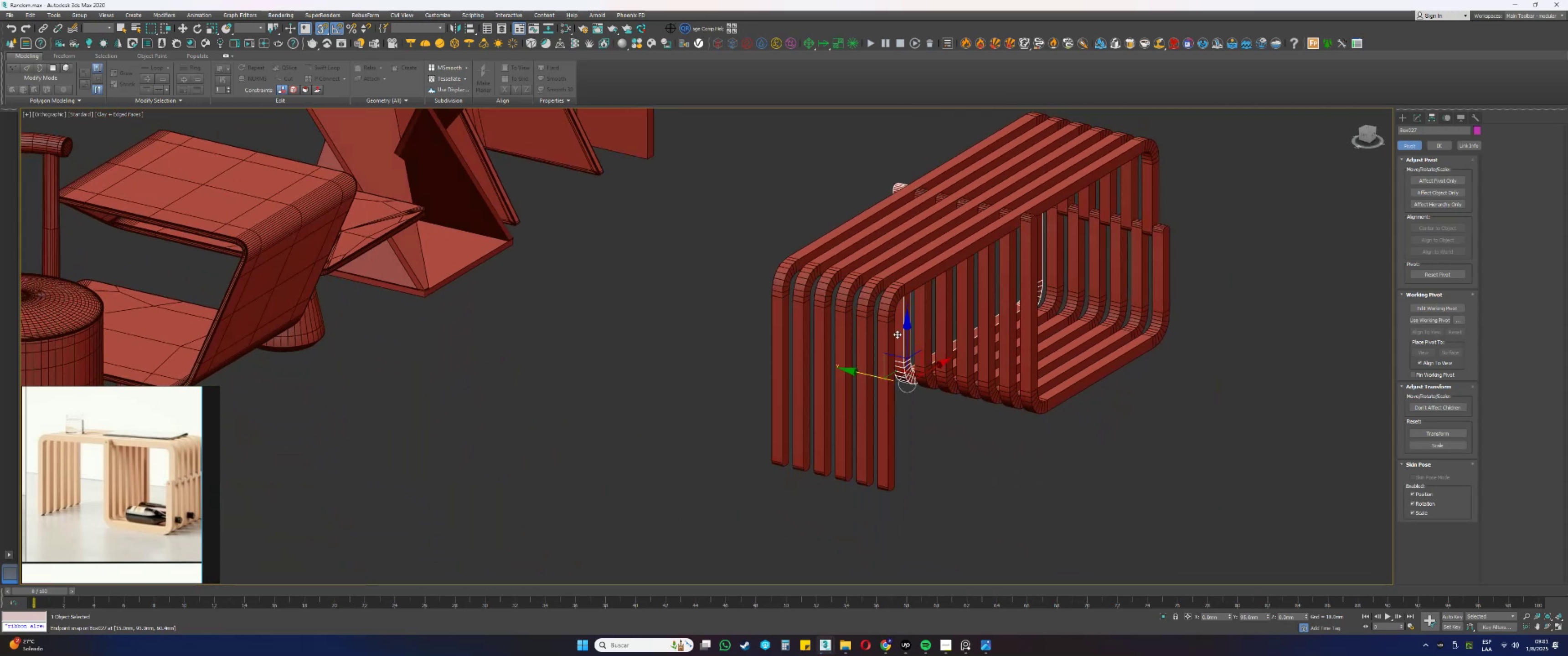 
left_click([887, 332])
 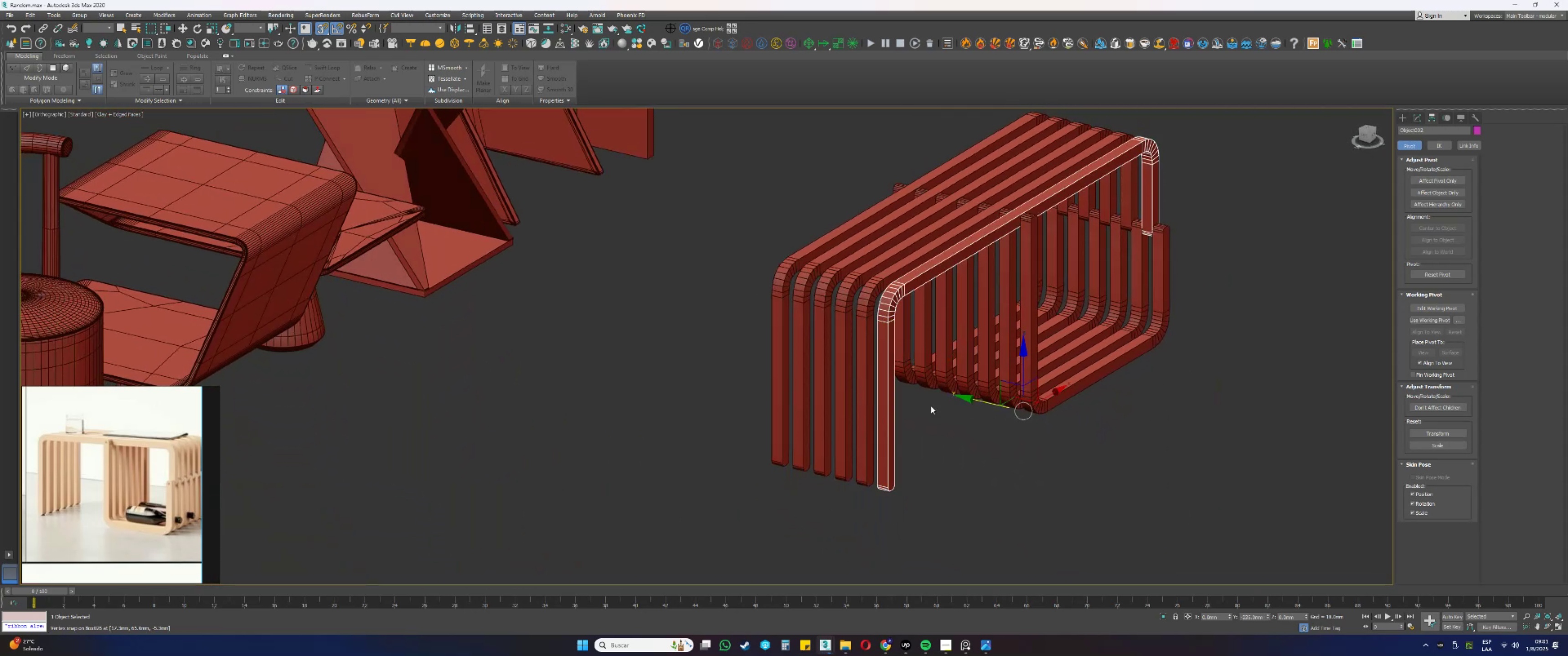 
hold_key(key=ShiftLeft, duration=0.35)
left_click_drag(start_coordinate=[987, 403], to_coordinate=[908, 348])
 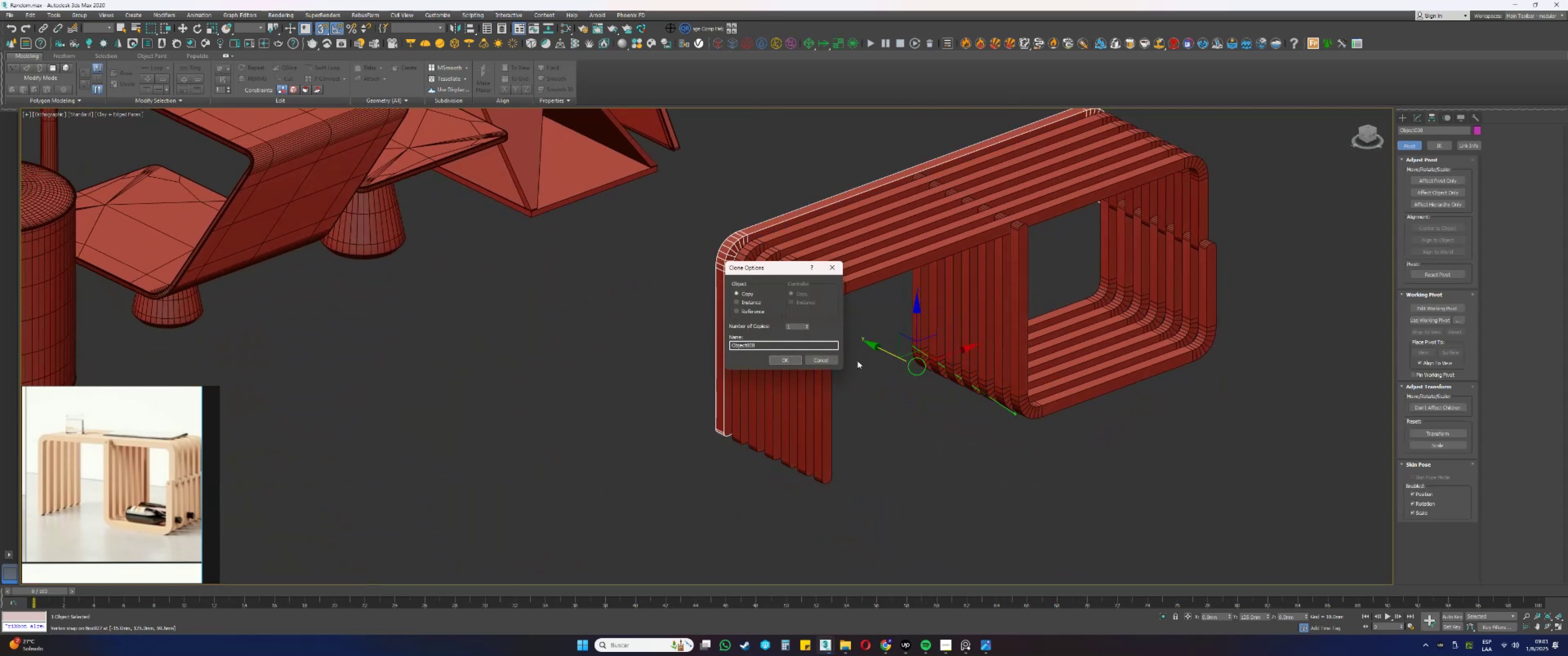 
hold_key(key=AltLeft, duration=0.63)
 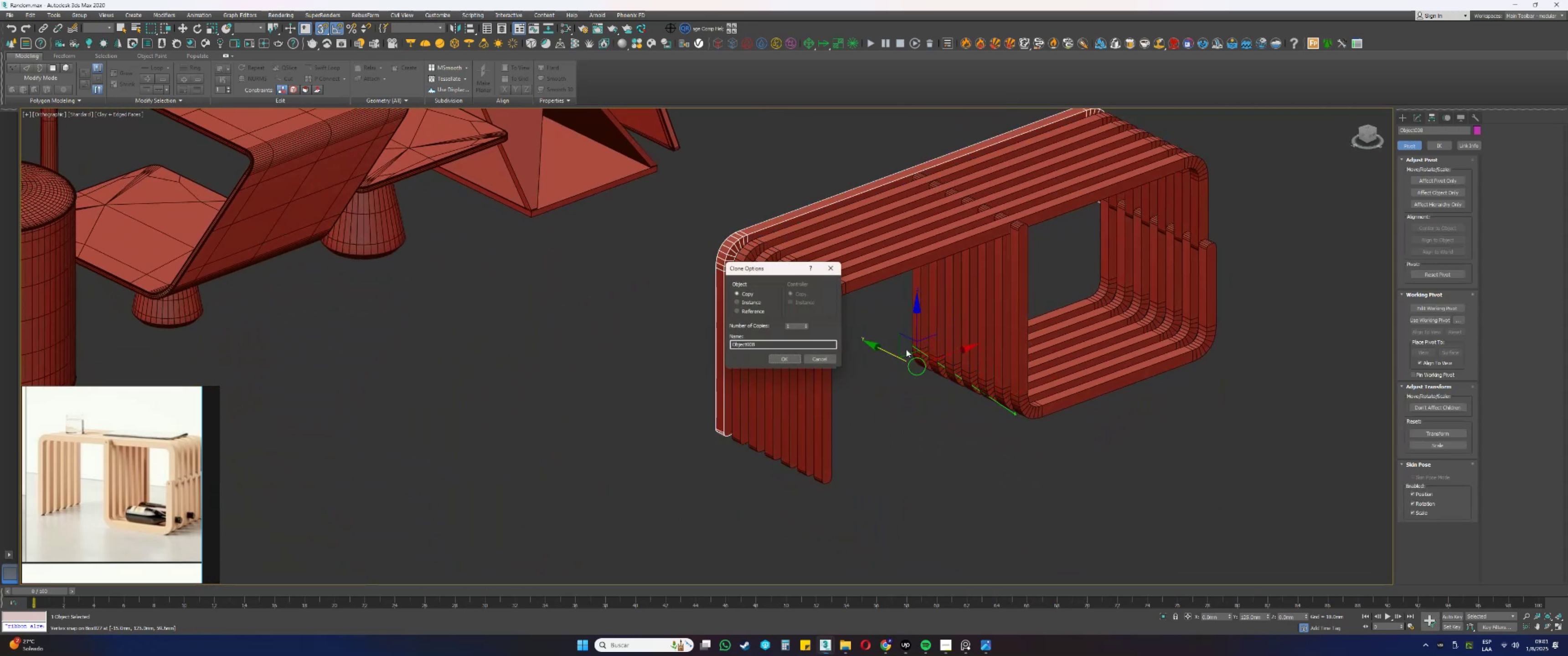 
left_click([794, 361])
 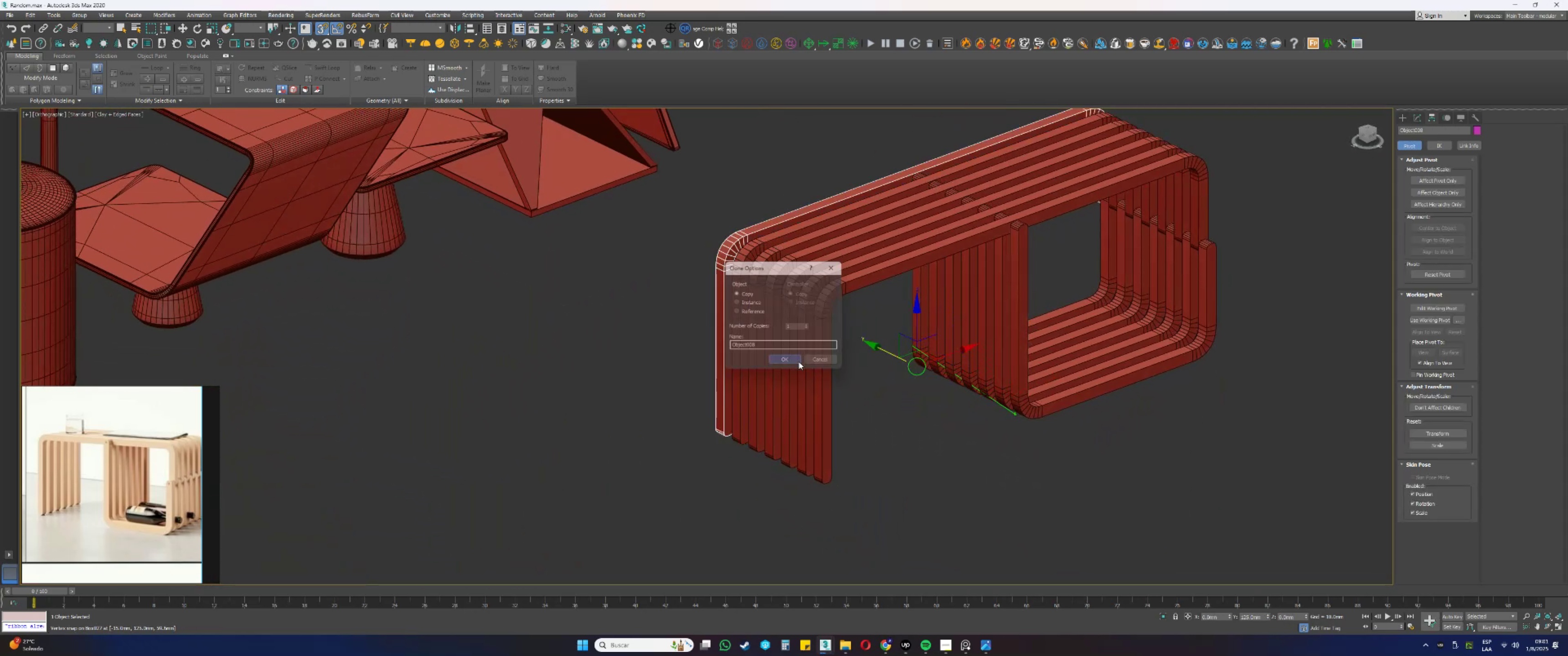 
hold_key(key=AltLeft, duration=0.43)
scroll: coordinate [862, 360], scroll_direction: up, amount: 1.0
 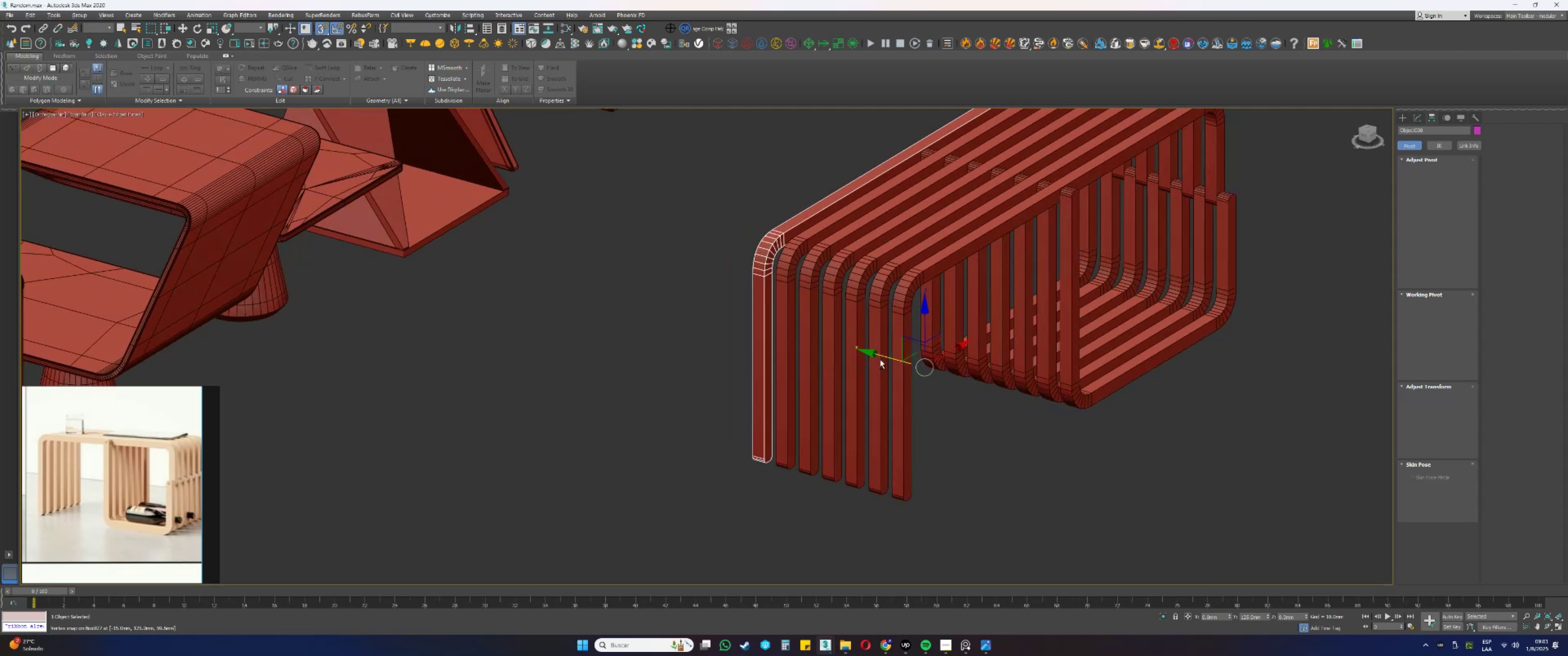 
key(Alt+AltLeft)
 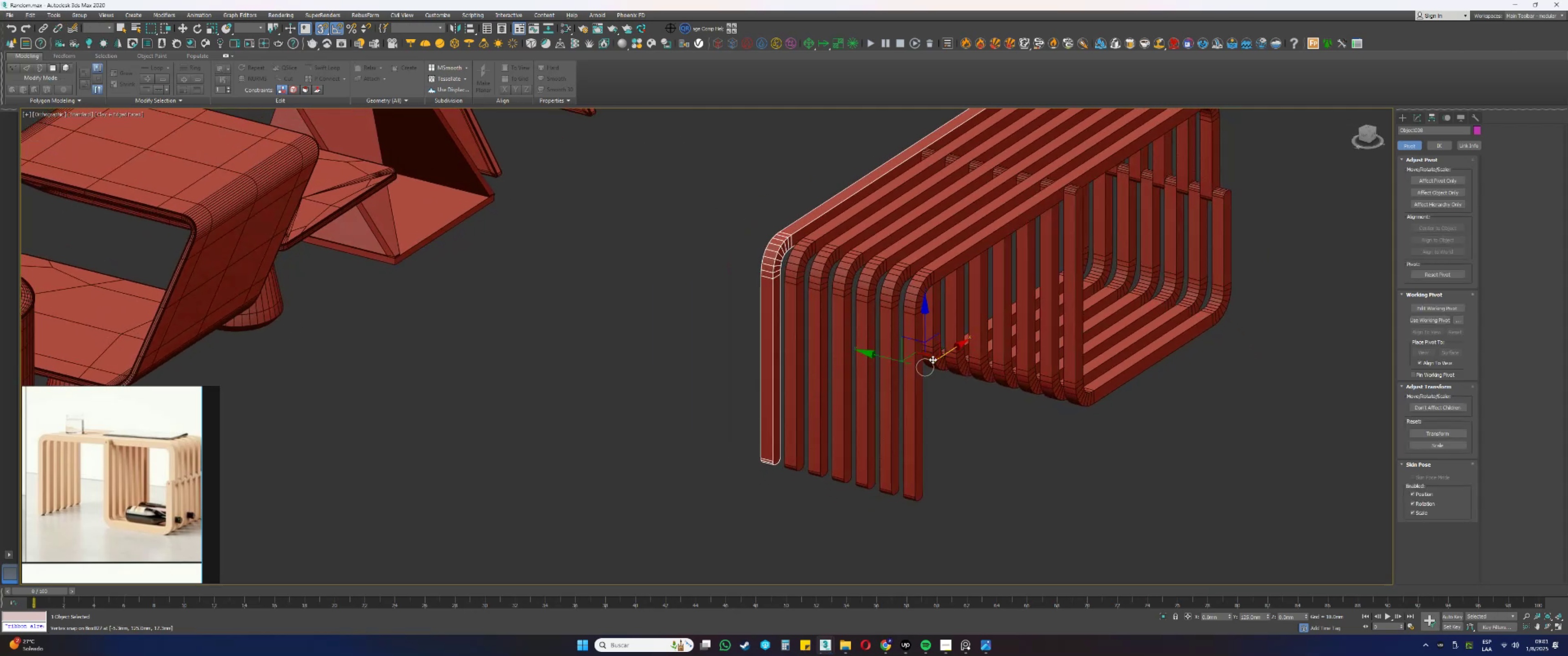 
key(Alt+AltLeft)
 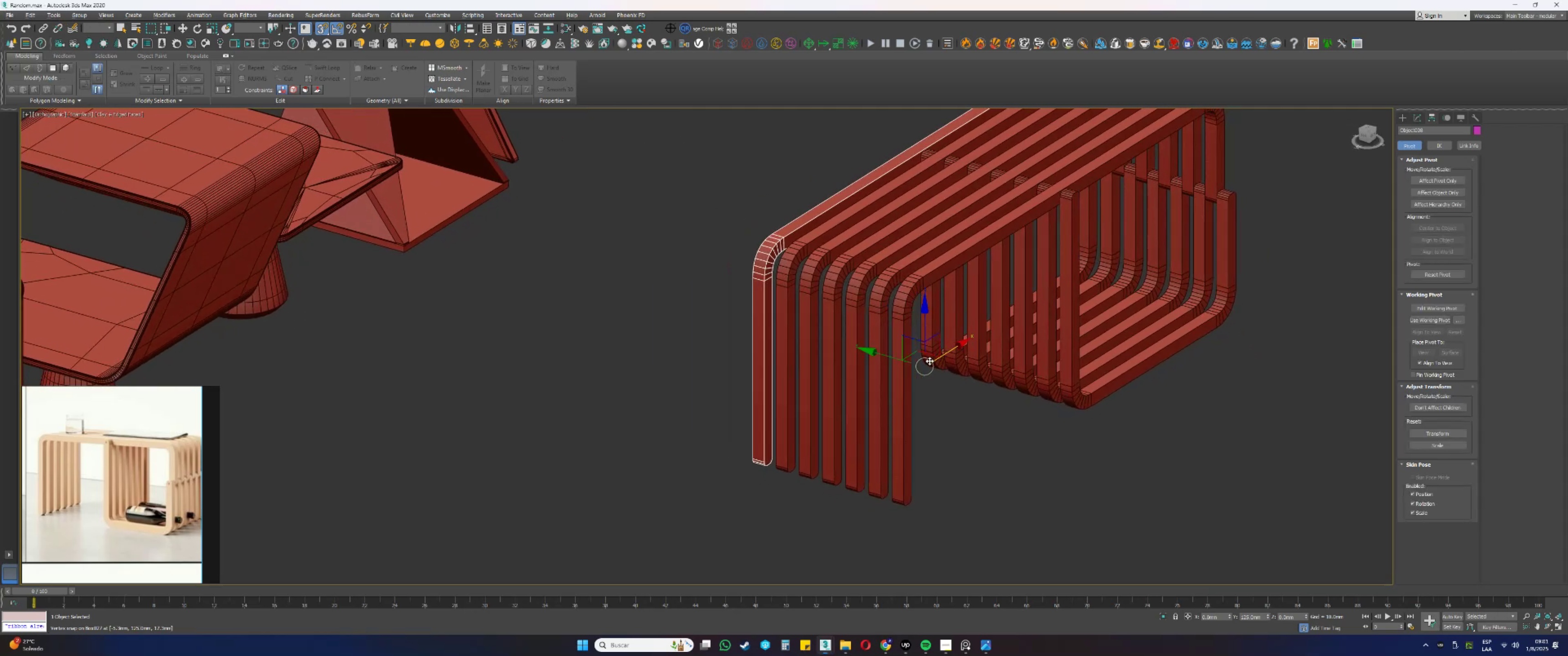 
key(Alt+AltLeft)
 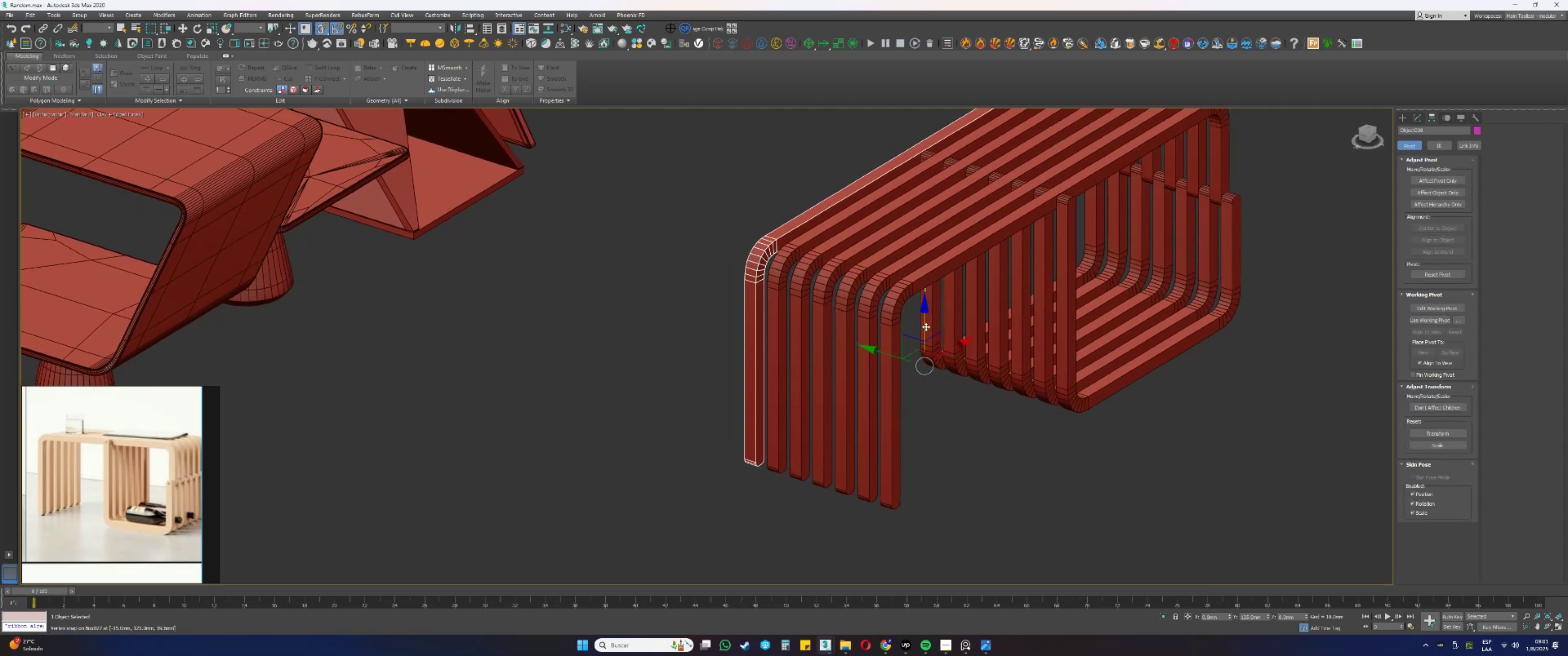 
left_click([932, 312])
 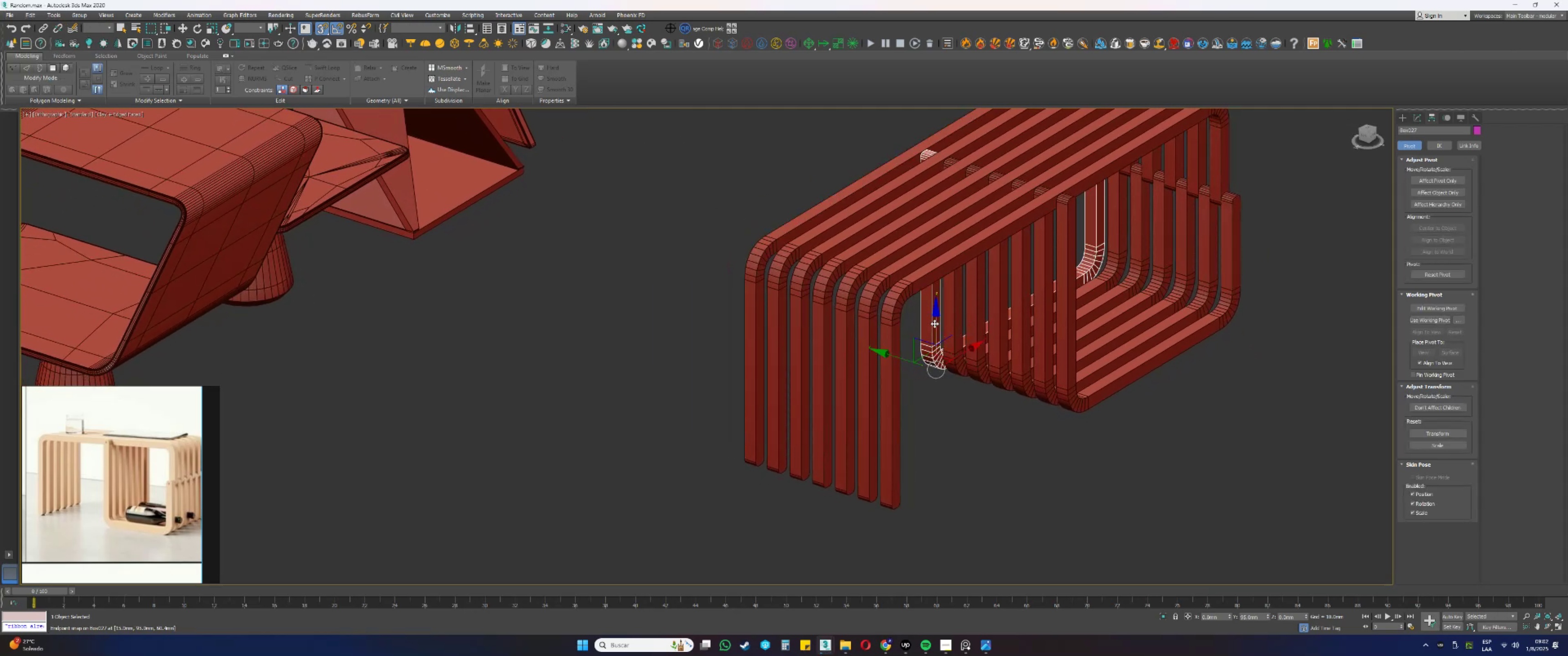 
hold_key(key=ShiftLeft, duration=0.56)
left_click_drag(start_coordinate=[892, 355], to_coordinate=[731, 439])
 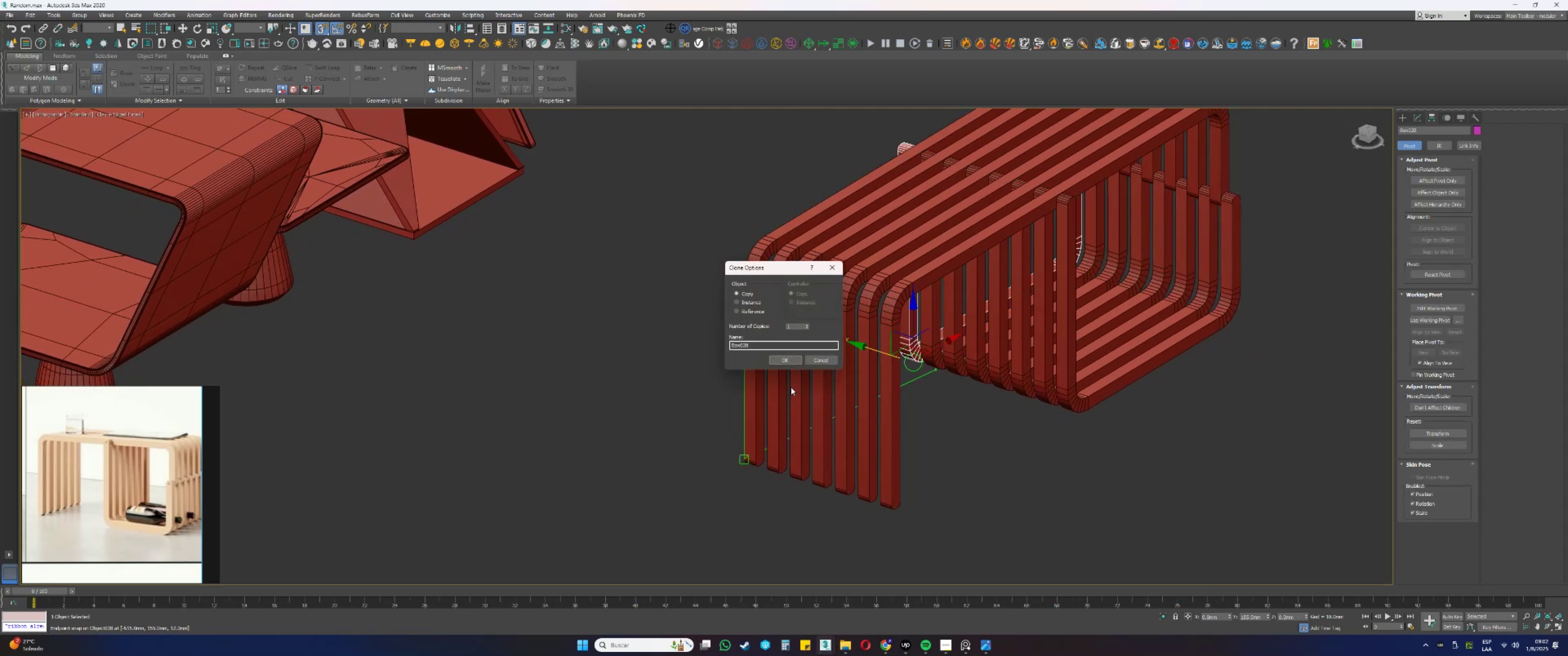 
left_click([779, 362])
 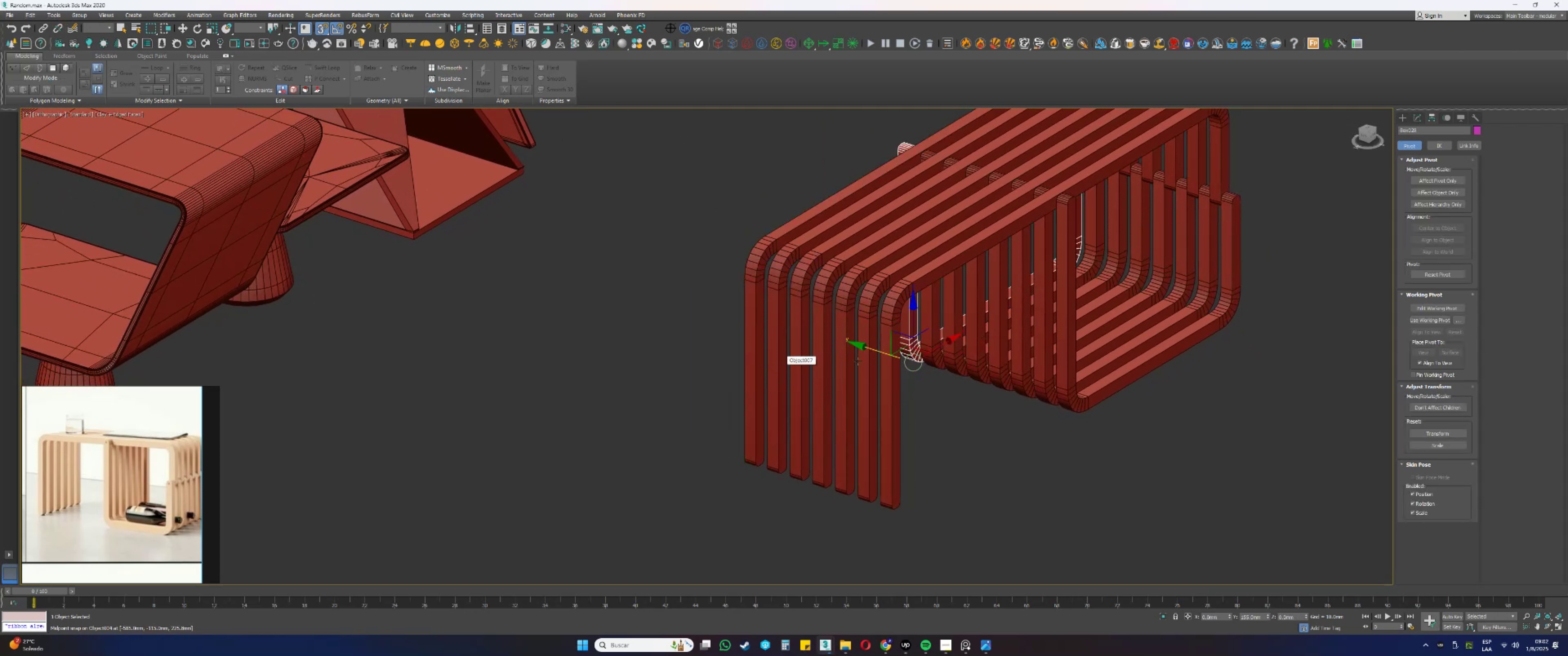 
left_click([891, 385])
 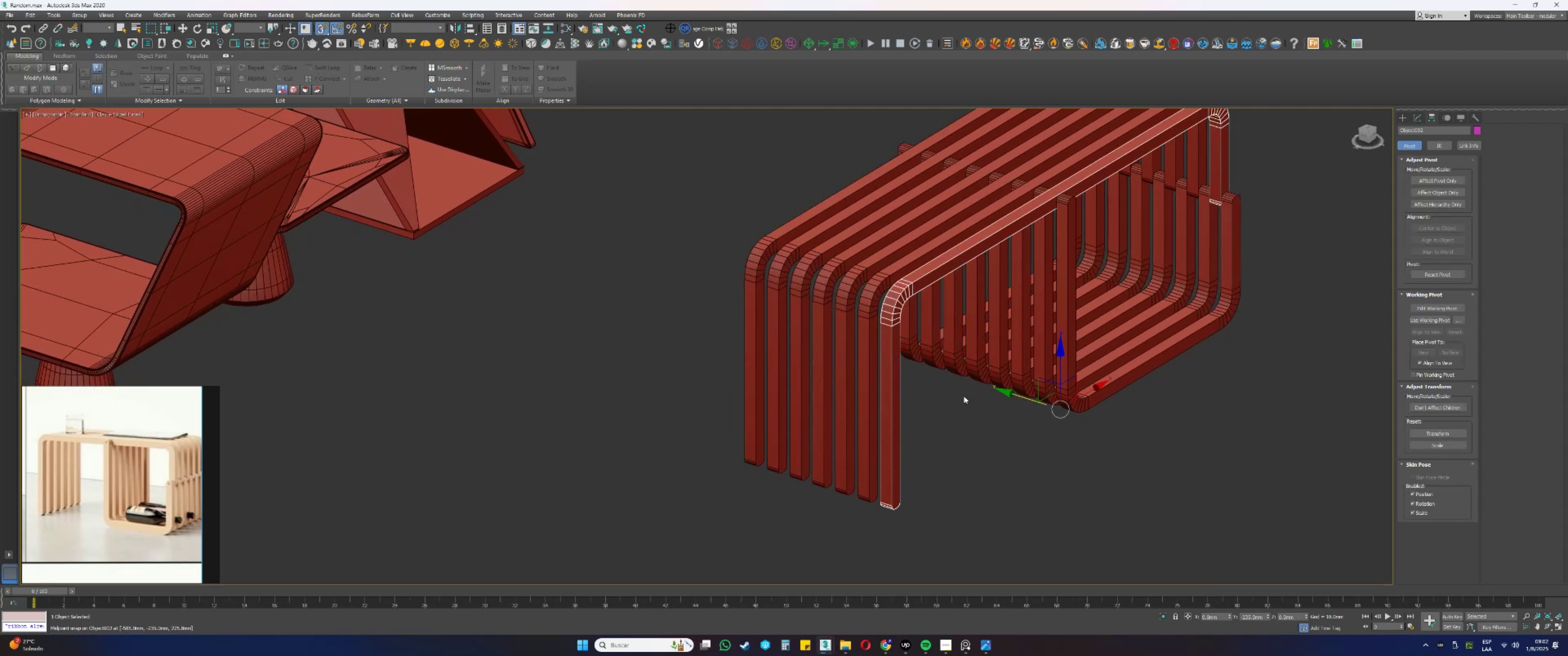 
key(Alt+AltLeft)
 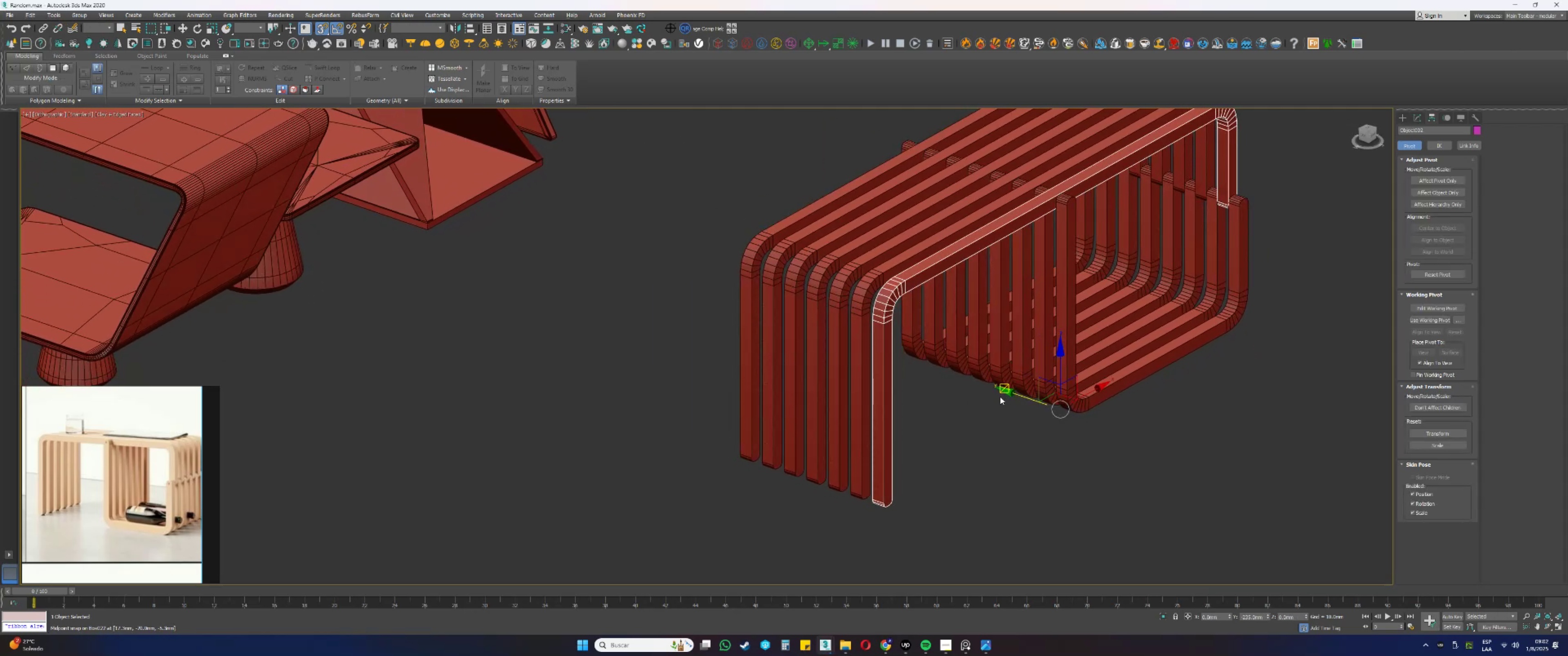 
hold_key(key=ShiftLeft, duration=0.45)
left_click_drag(start_coordinate=[1026, 399], to_coordinate=[902, 351])
 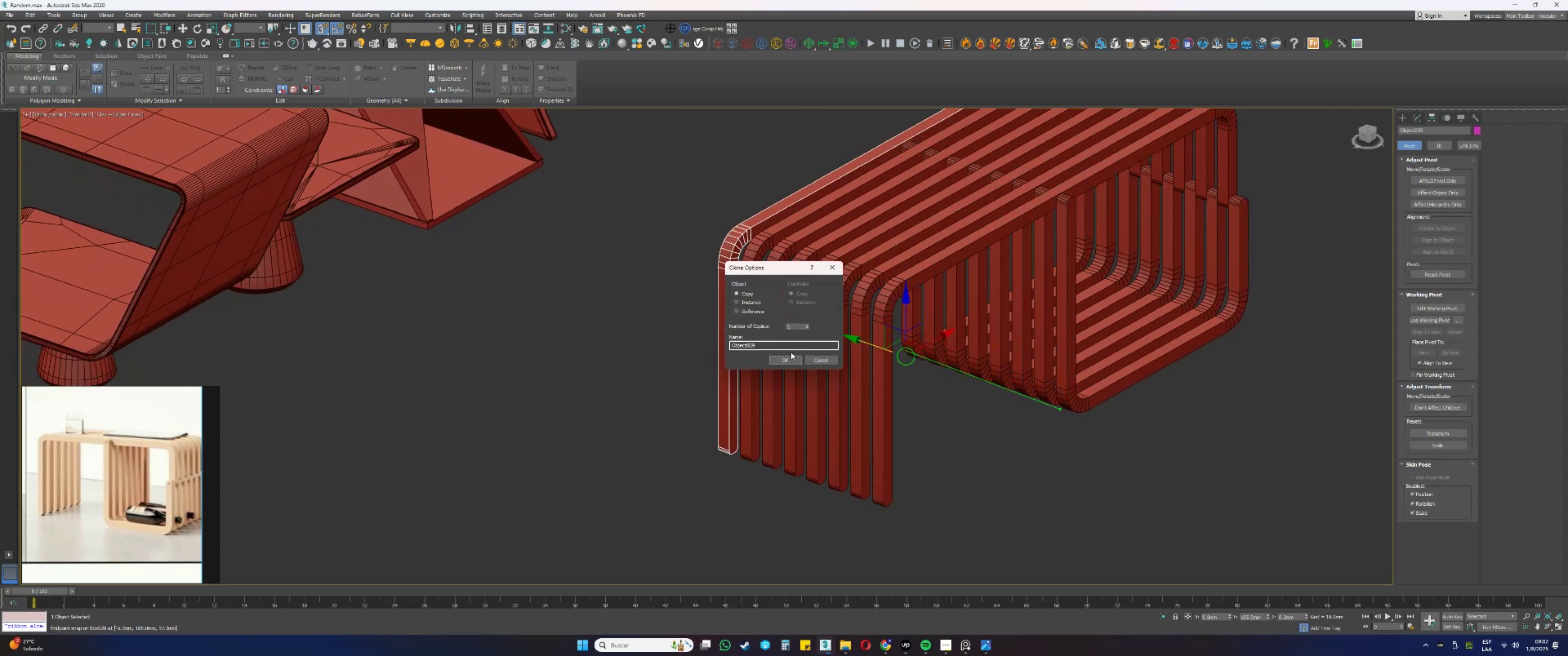 
left_click([781, 363])
 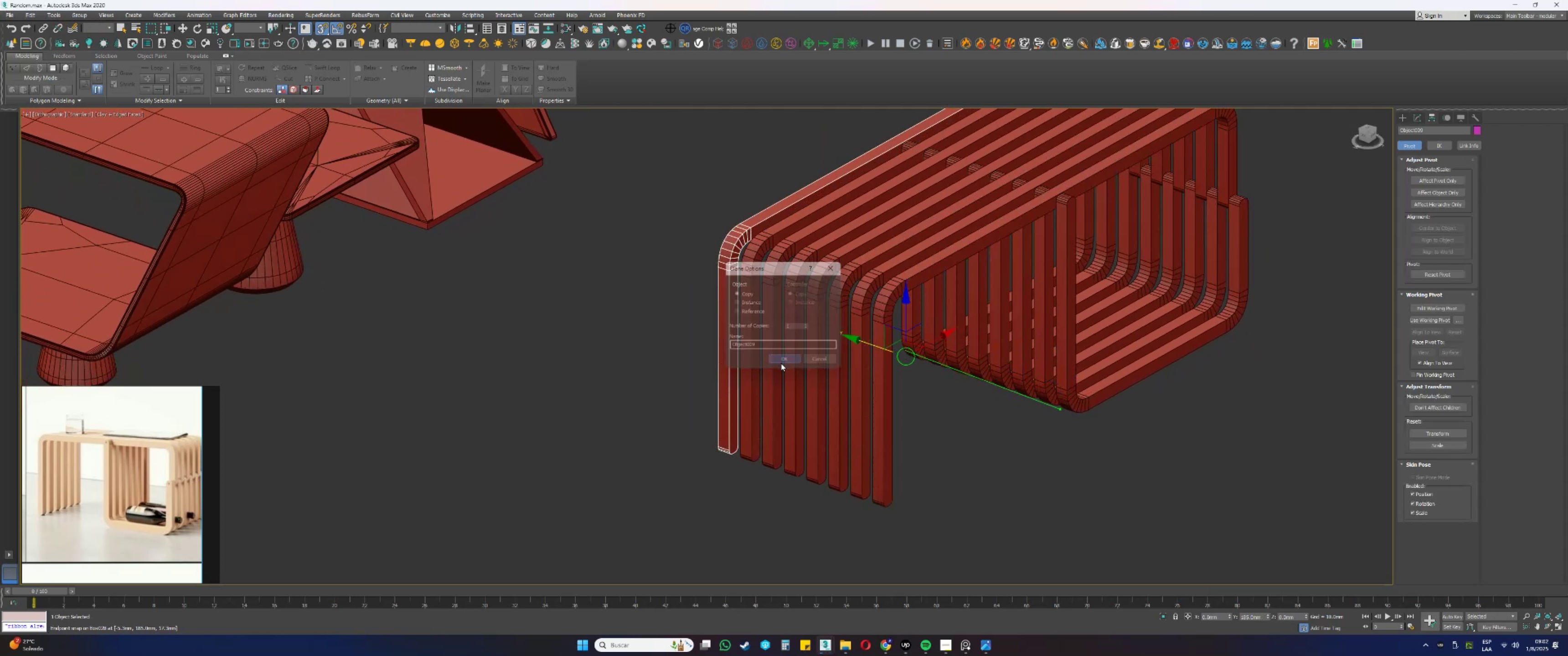 
scroll: coordinate [862, 356], scroll_direction: down, amount: 1.0
 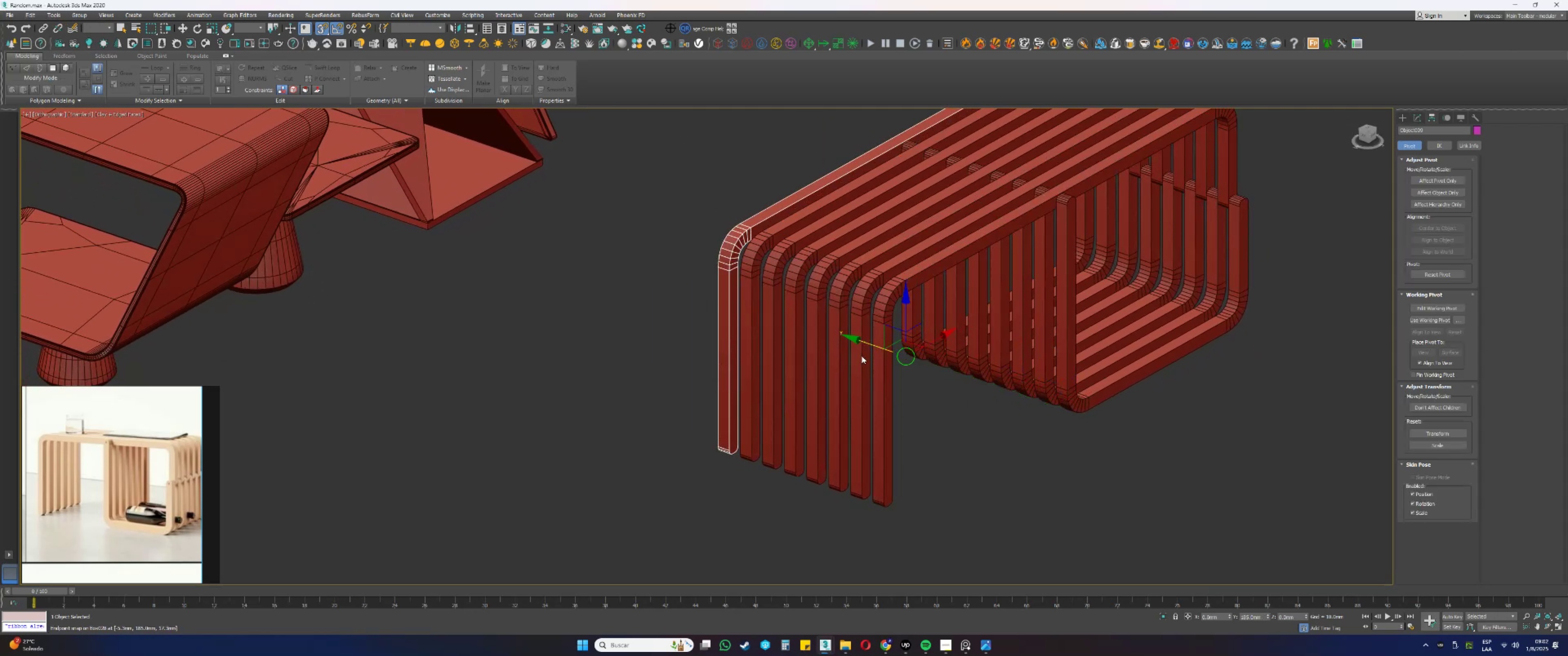 
hold_key(key=AltLeft, duration=1.5)
 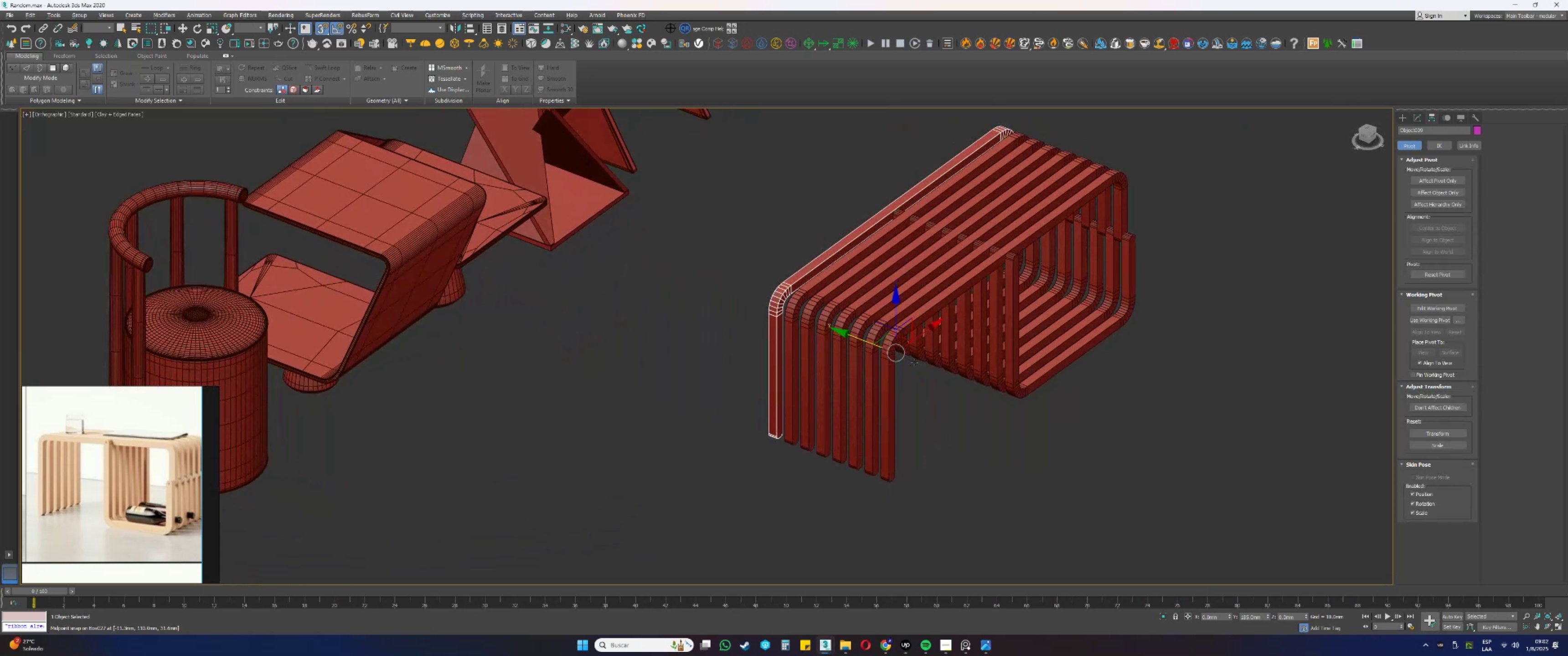 
hold_key(key=AltLeft, duration=1.51)
 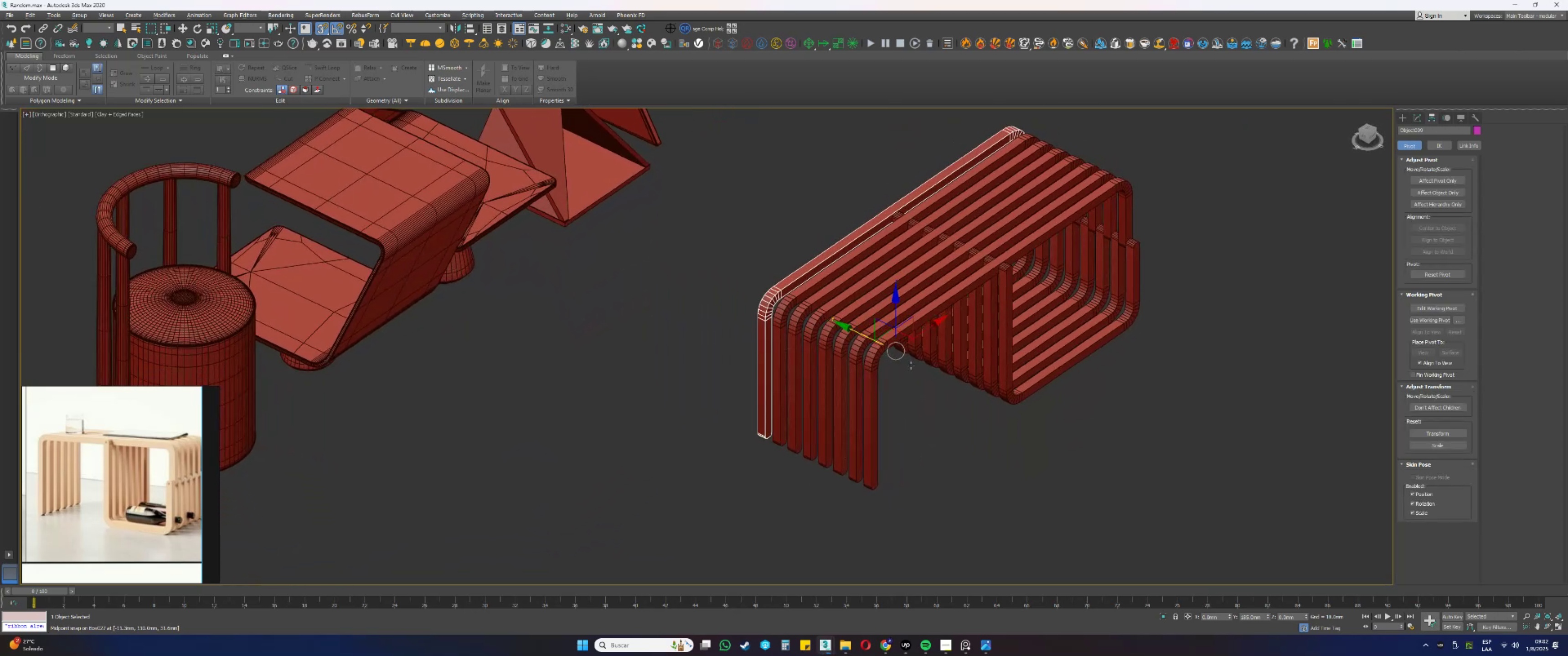 
hold_key(key=AltLeft, duration=1.52)
 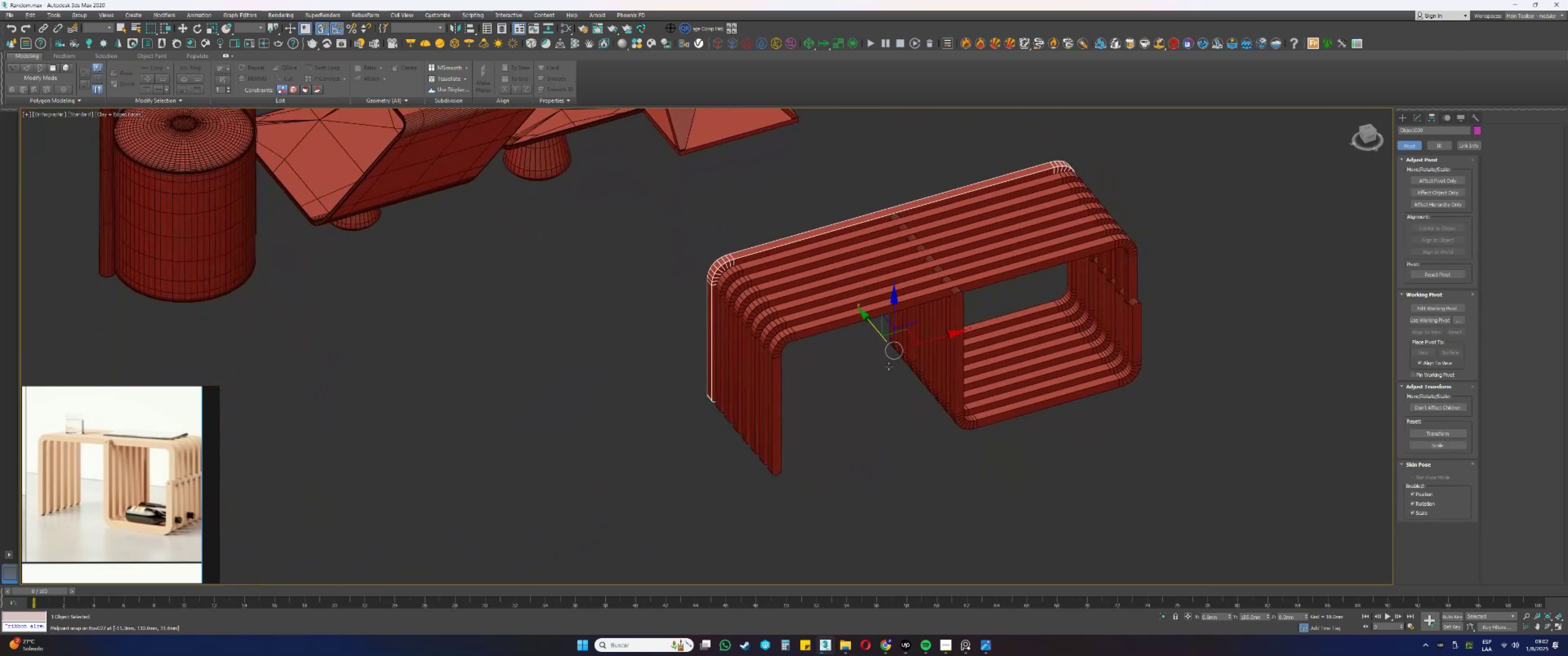 
hold_key(key=AltLeft, duration=1.51)
 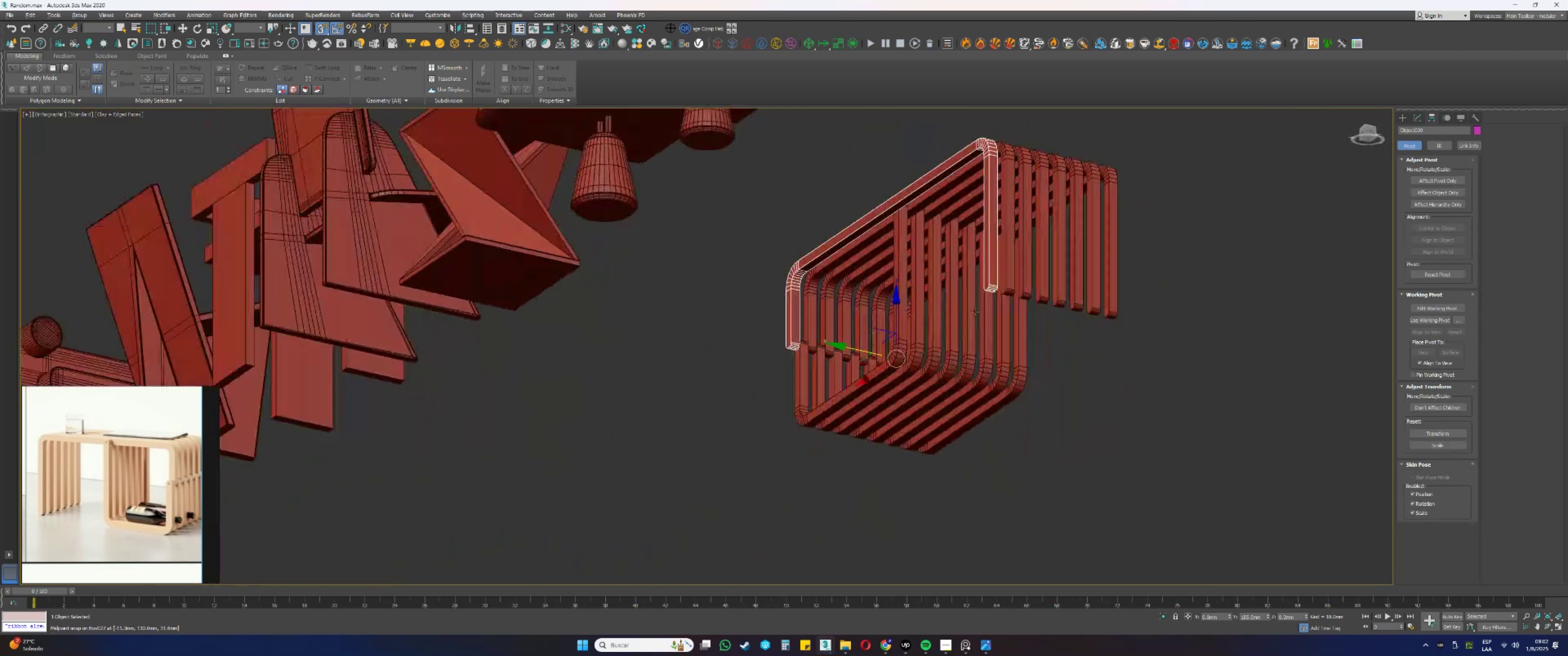 
hold_key(key=AltLeft, duration=1.52)
 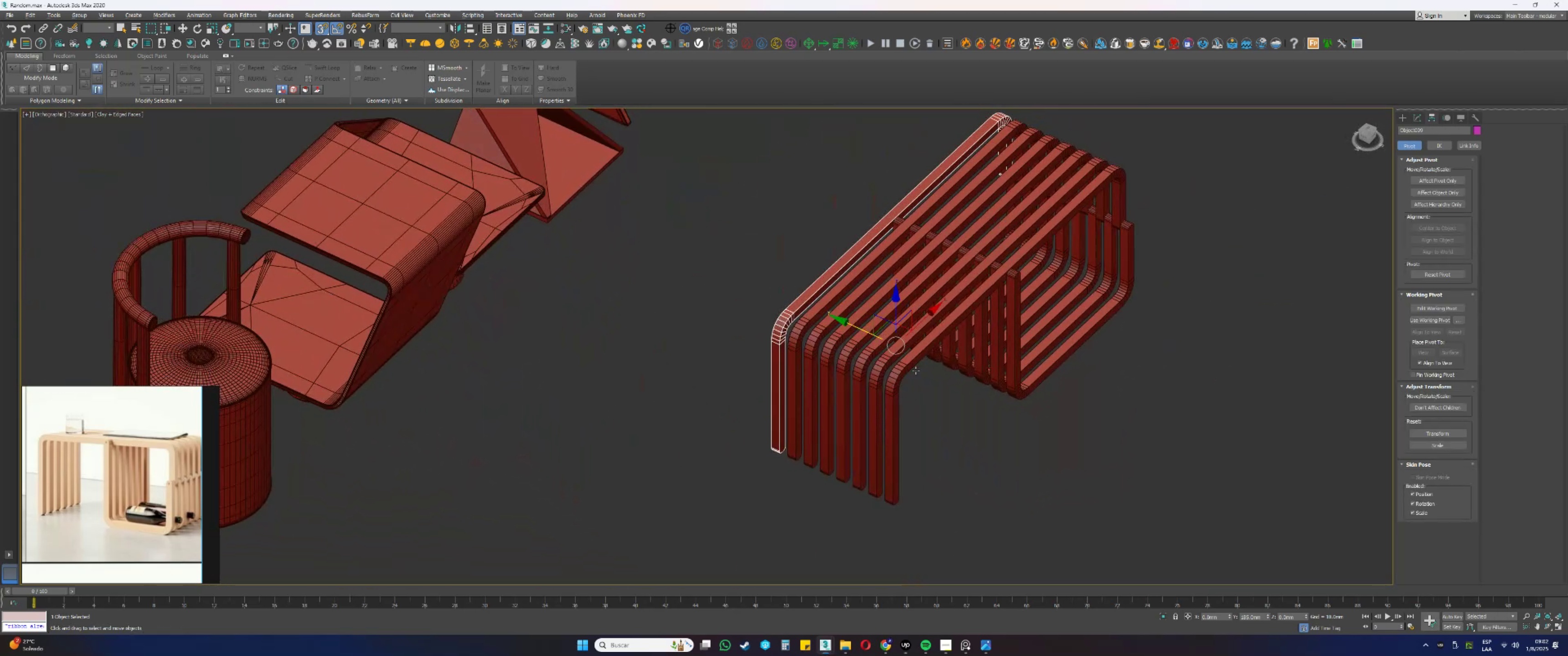 
hold_key(key=AltLeft, duration=0.31)
 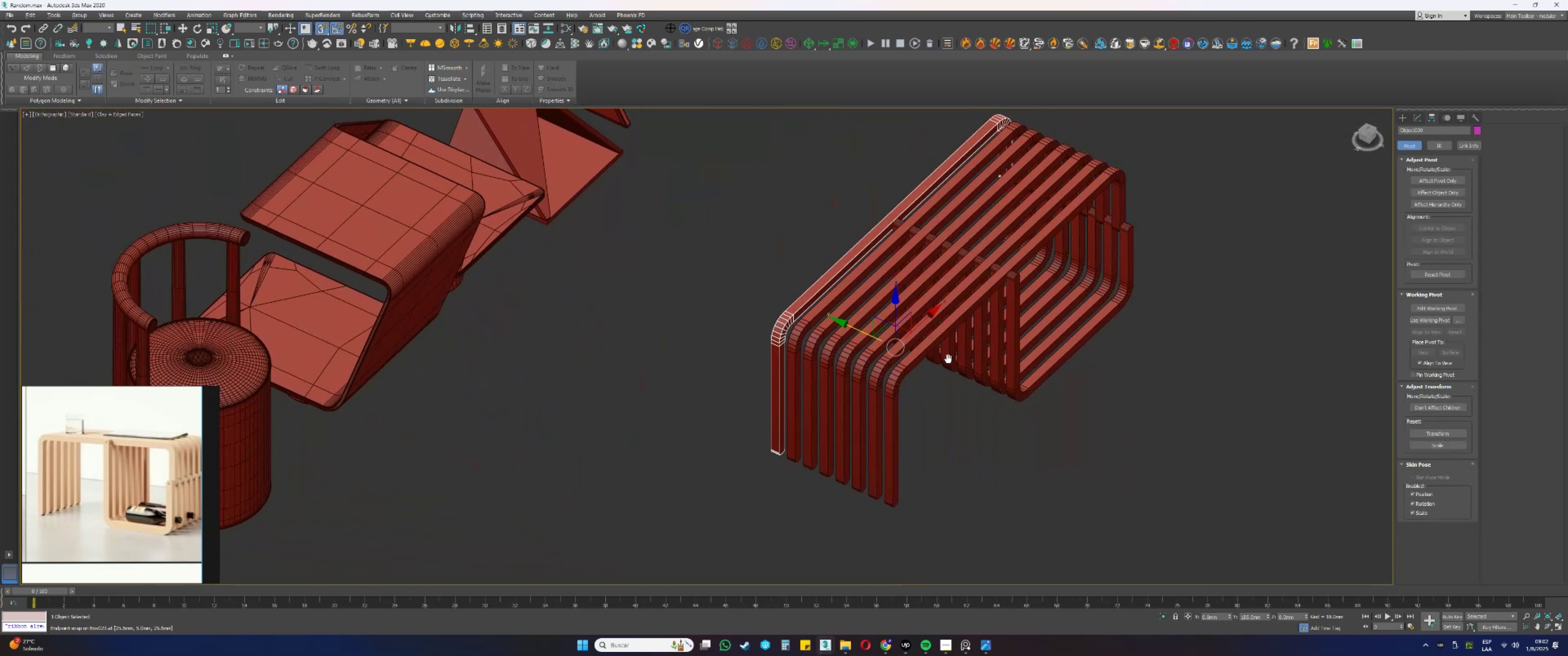 
key(Alt+AltLeft)
 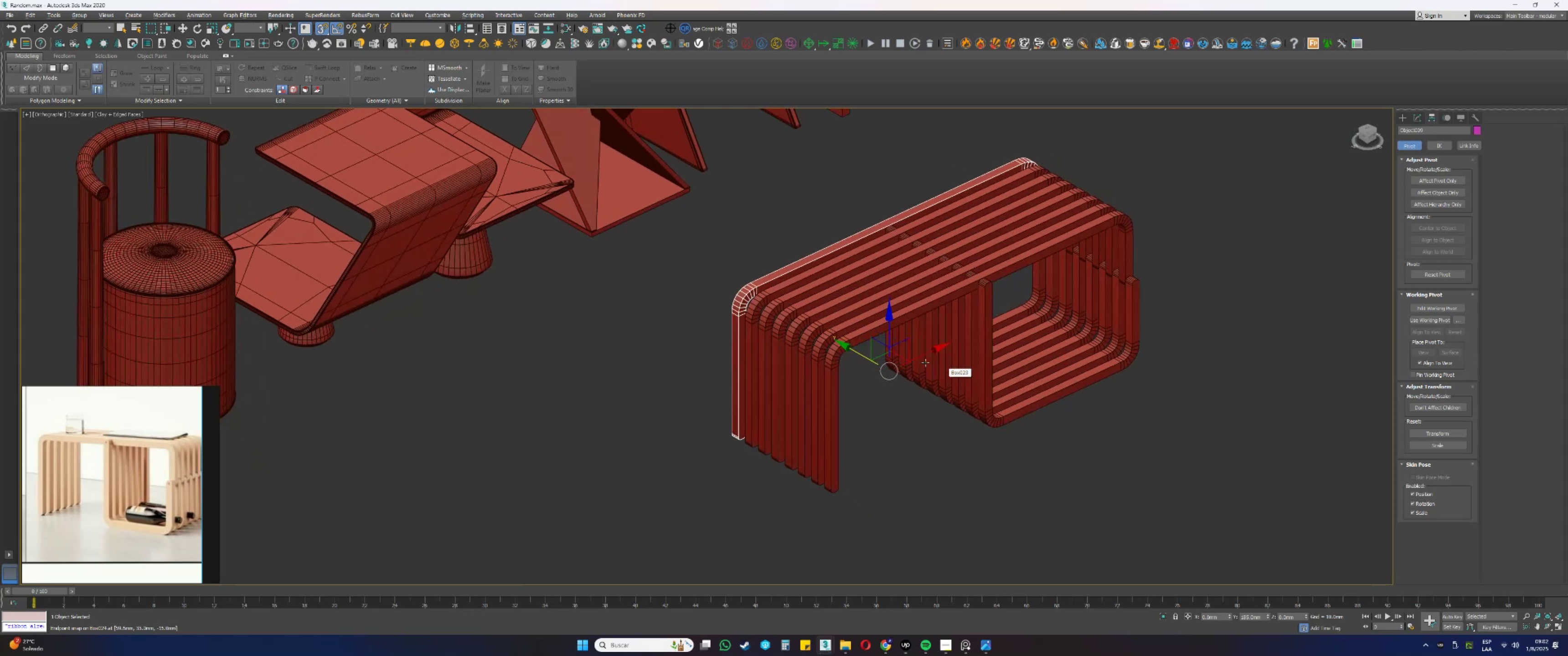 
key(Q)
 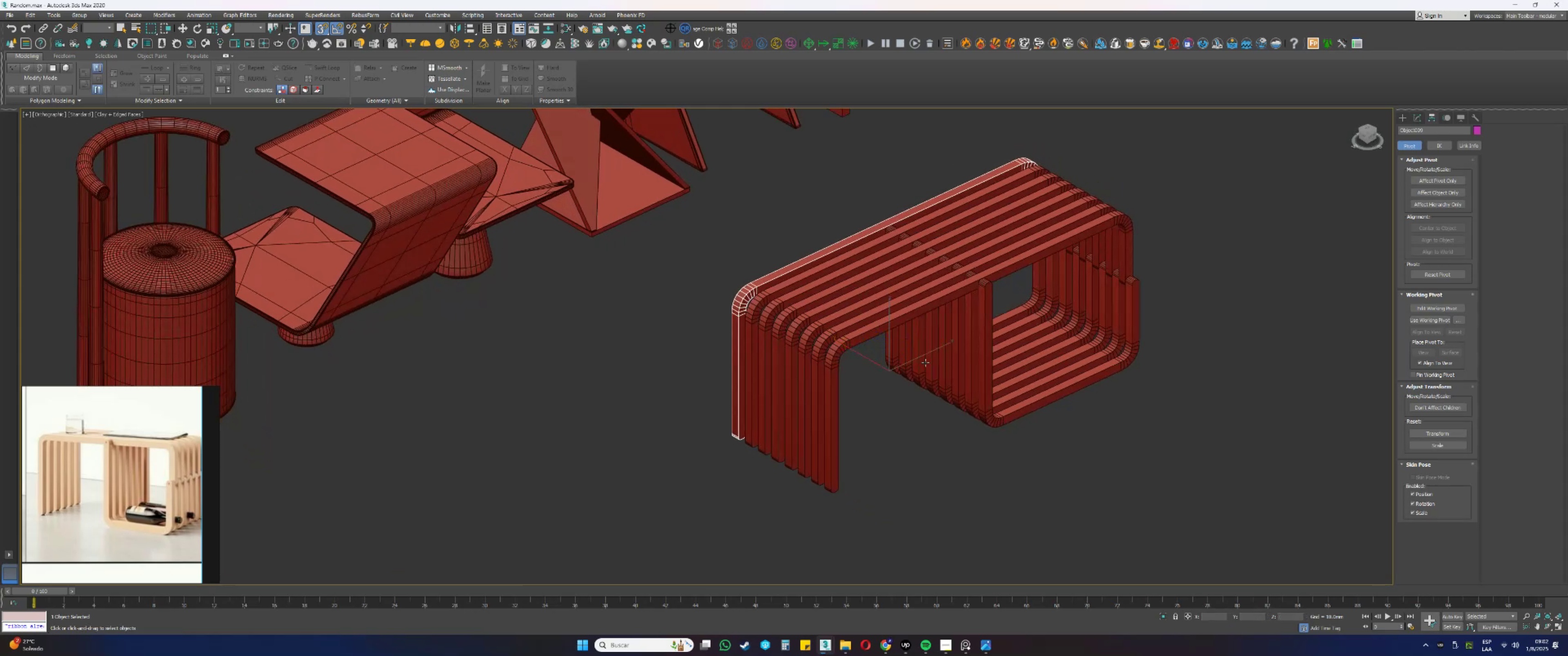 
hold_key(key=AltLeft, duration=1.14)
 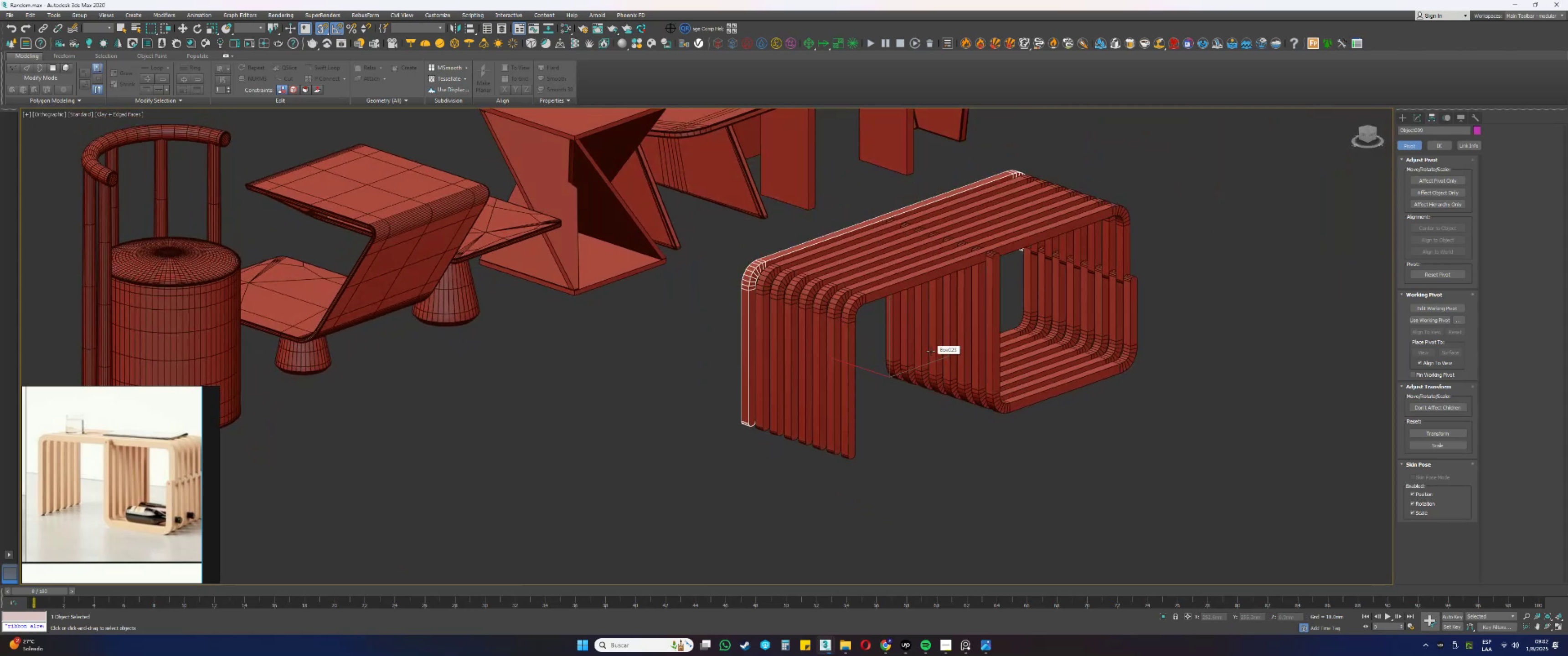 
hold_key(key=AltLeft, duration=0.51)
 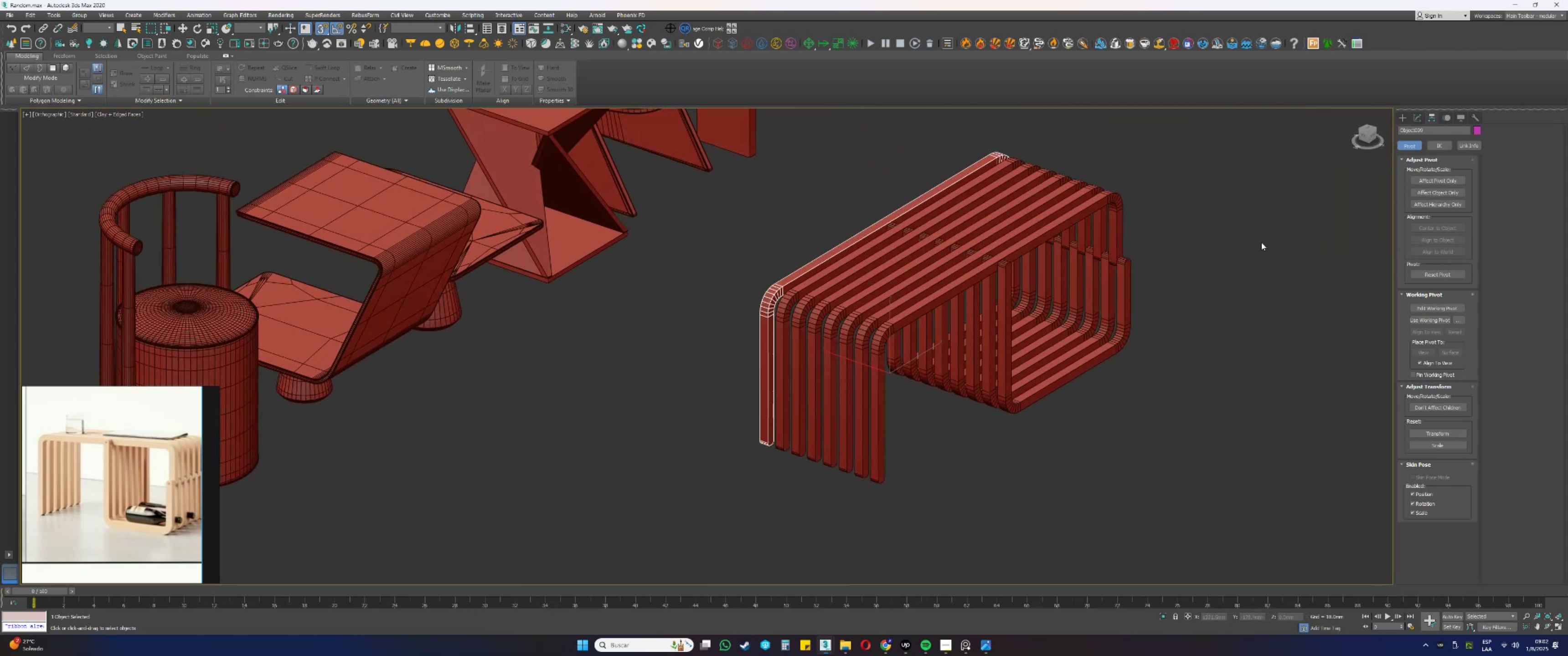 
left_click_drag(start_coordinate=[1054, 469], to_coordinate=[910, 194])
 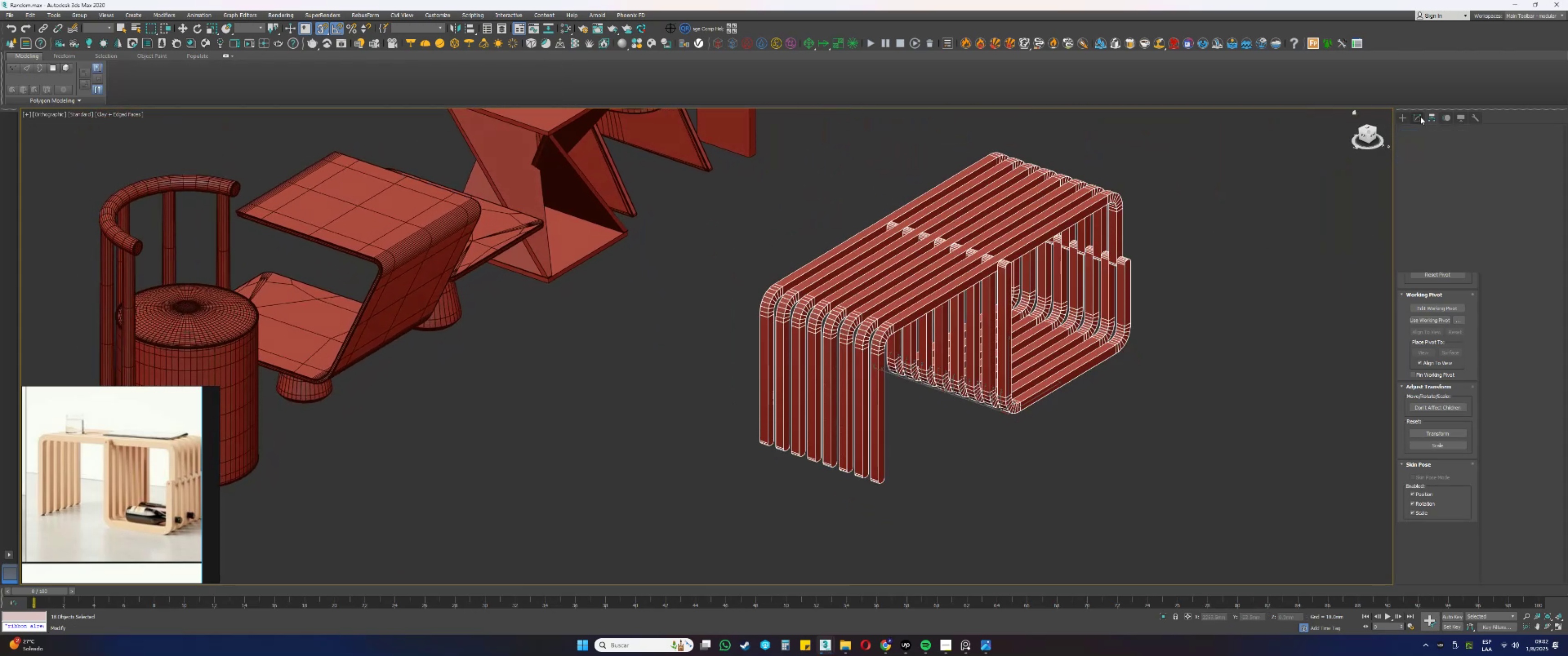 
double_click([1421, 146])
 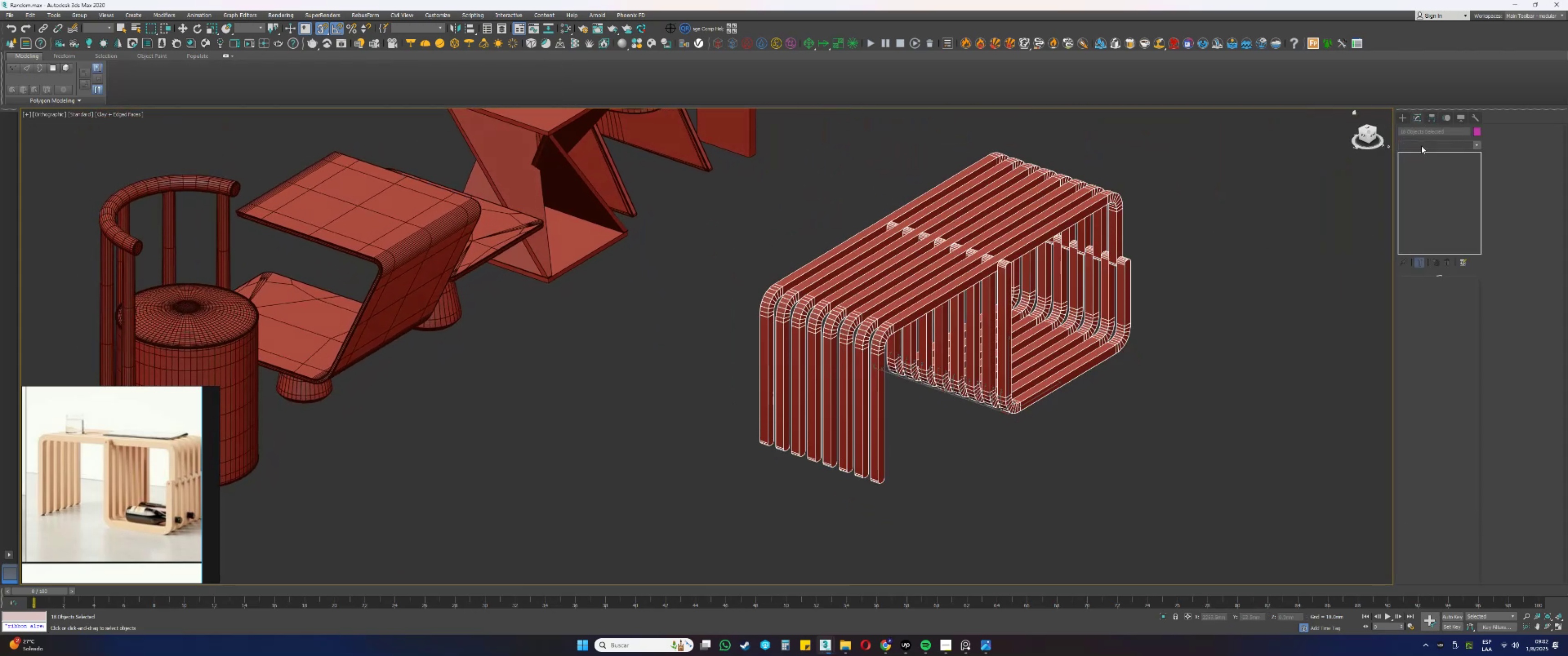 
key(E)
 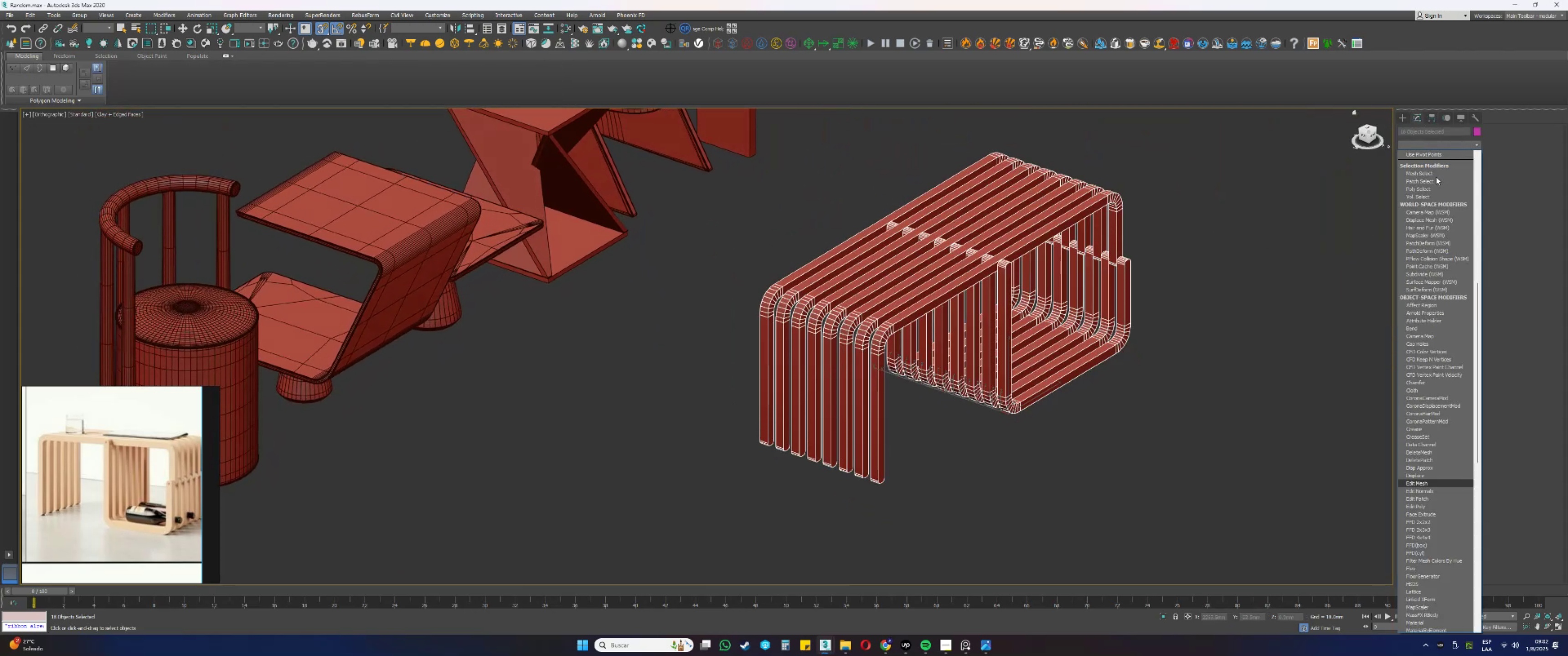 
key(Escape)
 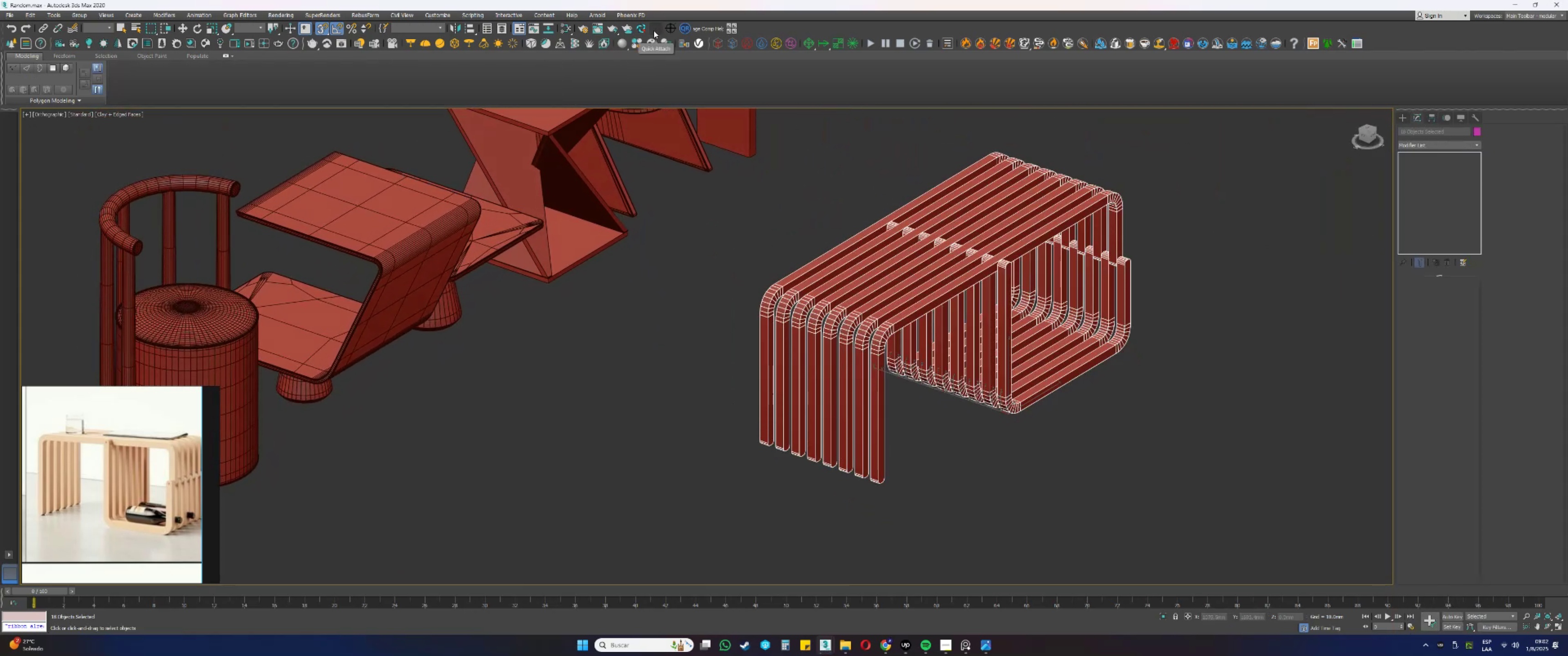 
left_click([654, 31])
 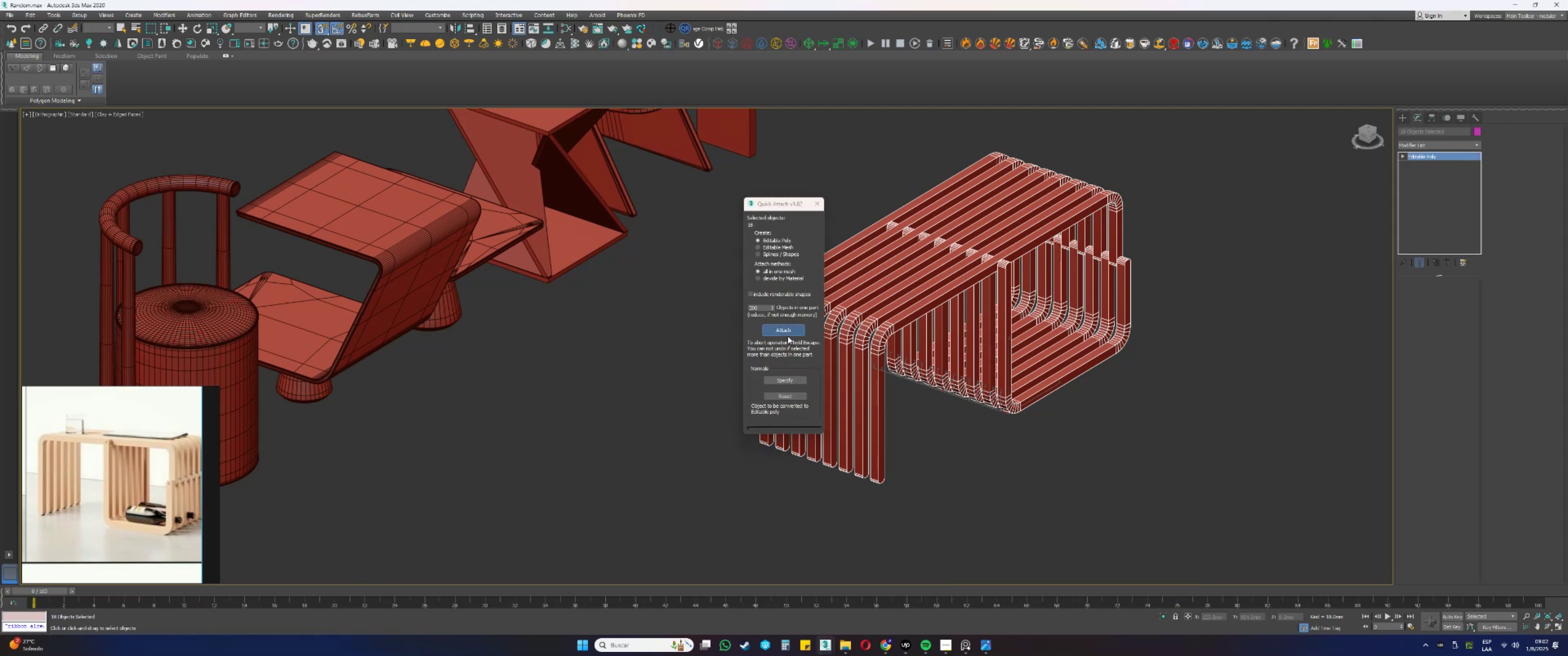 
left_click([786, 334])
 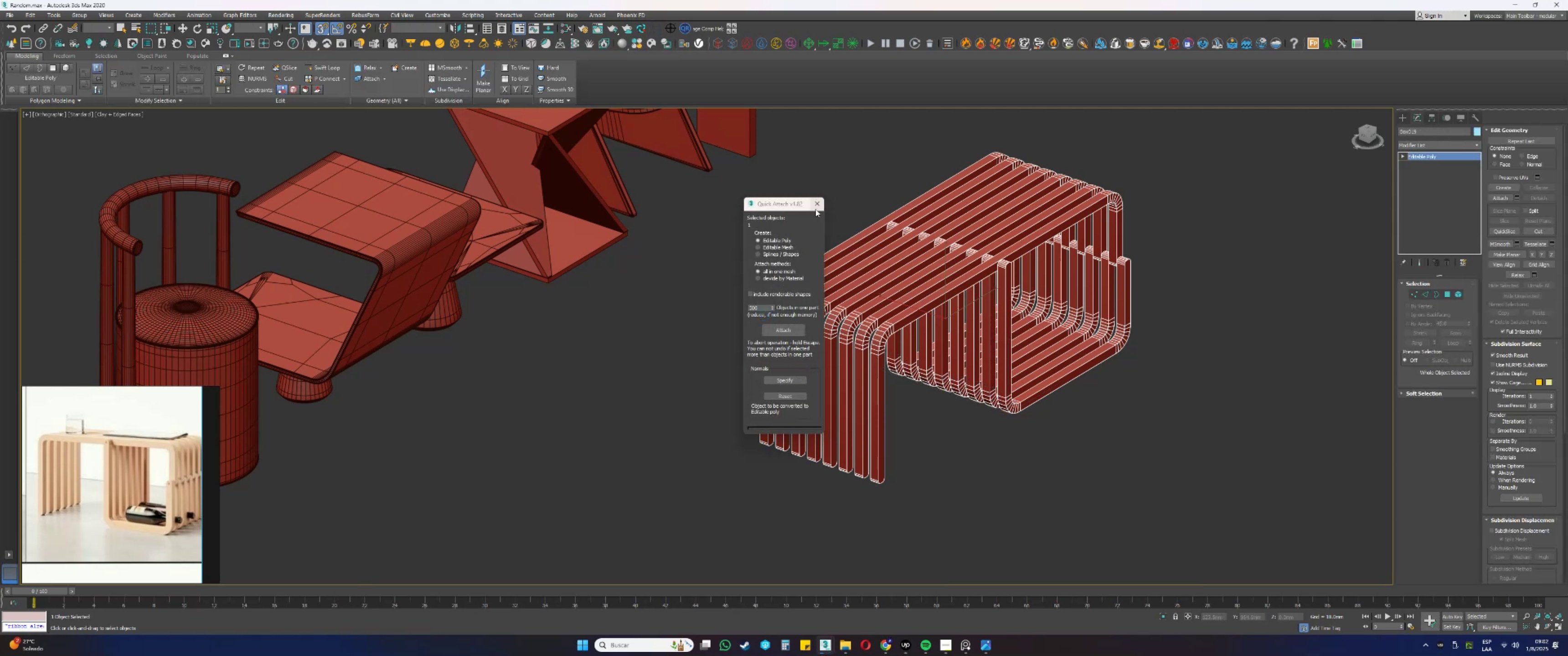 
left_click([818, 197])
 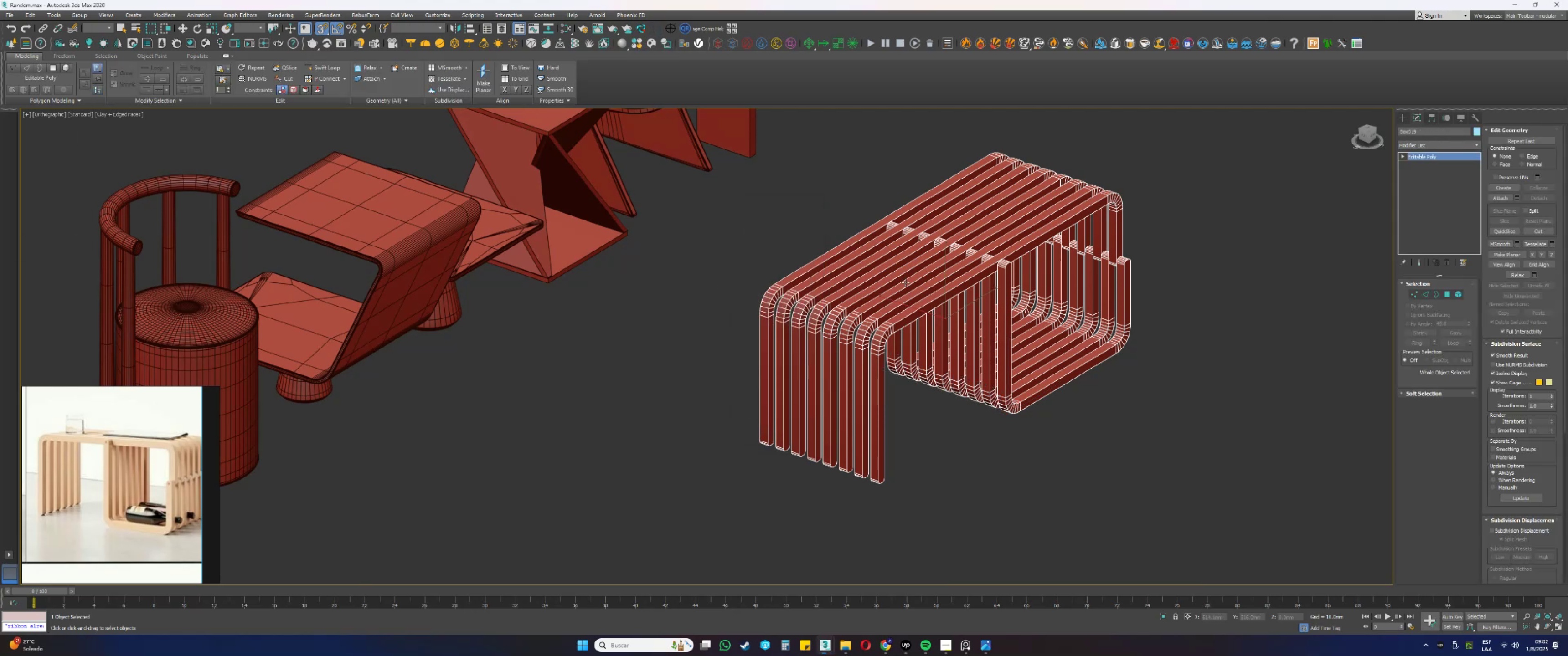 
key(5)
 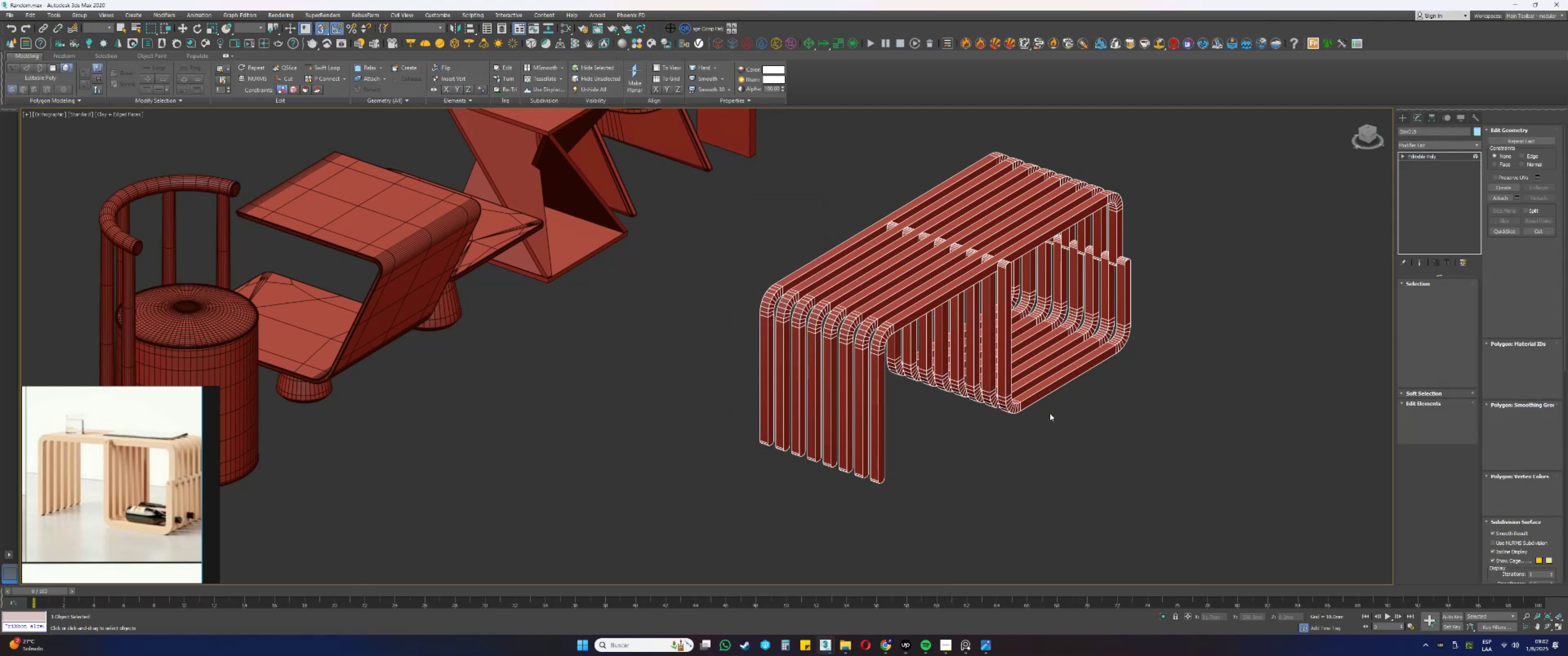 
left_click_drag(start_coordinate=[1192, 528], to_coordinate=[744, 159])
 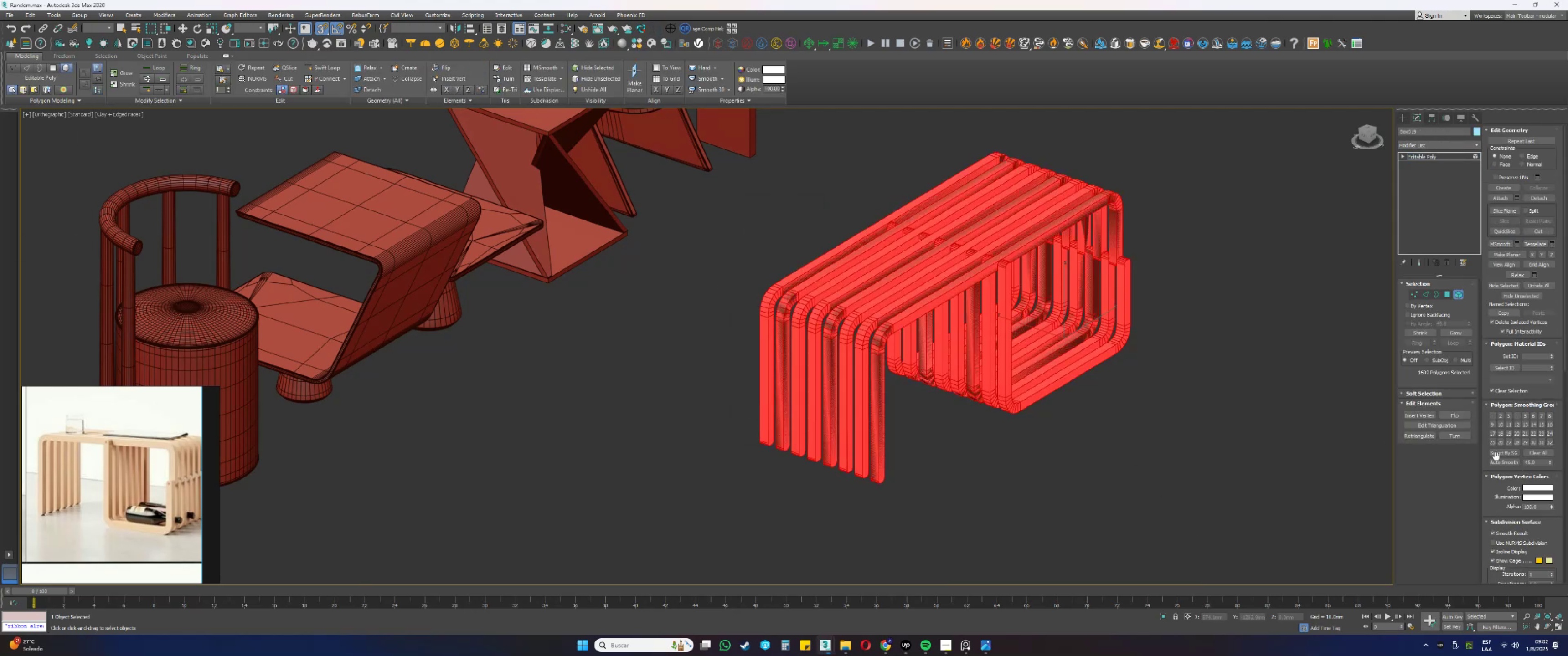 
left_click([1502, 460])
 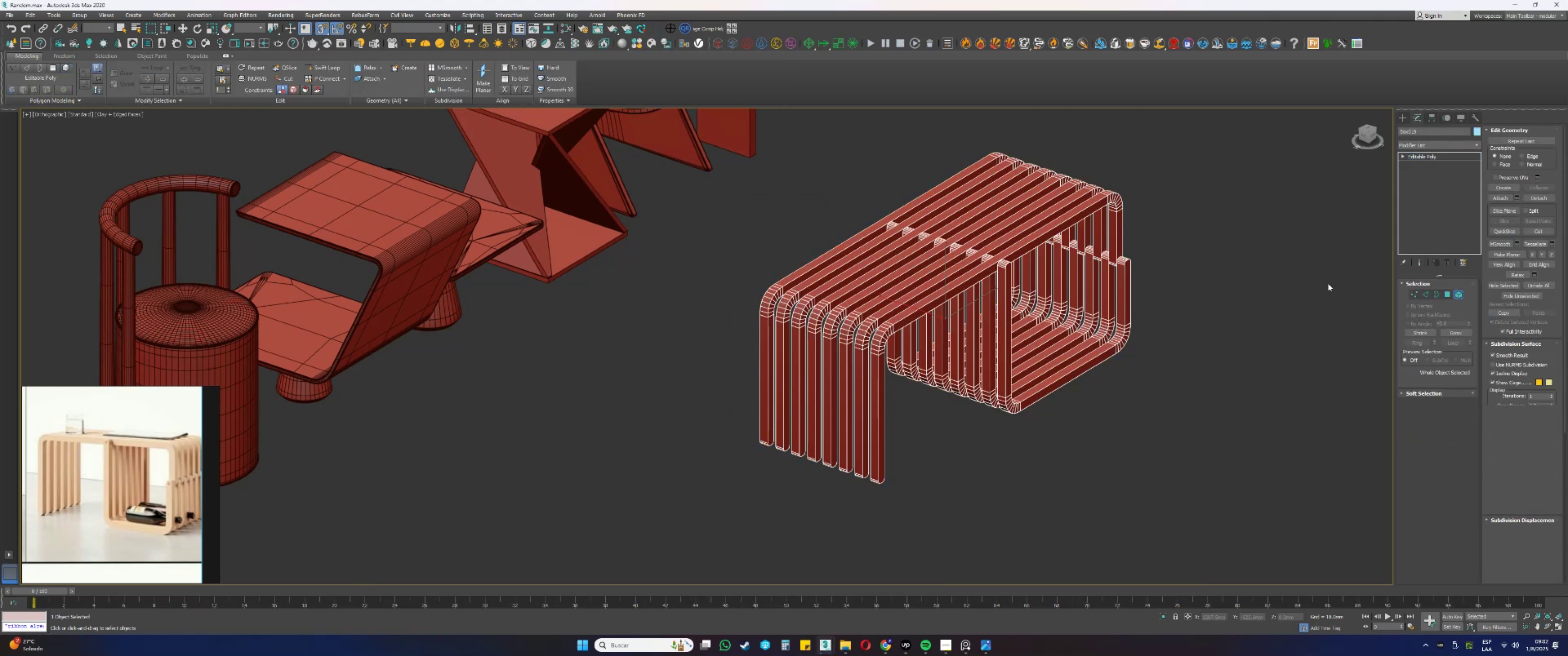 
scroll: coordinate [1086, 195], scroll_direction: up, amount: 3.0
 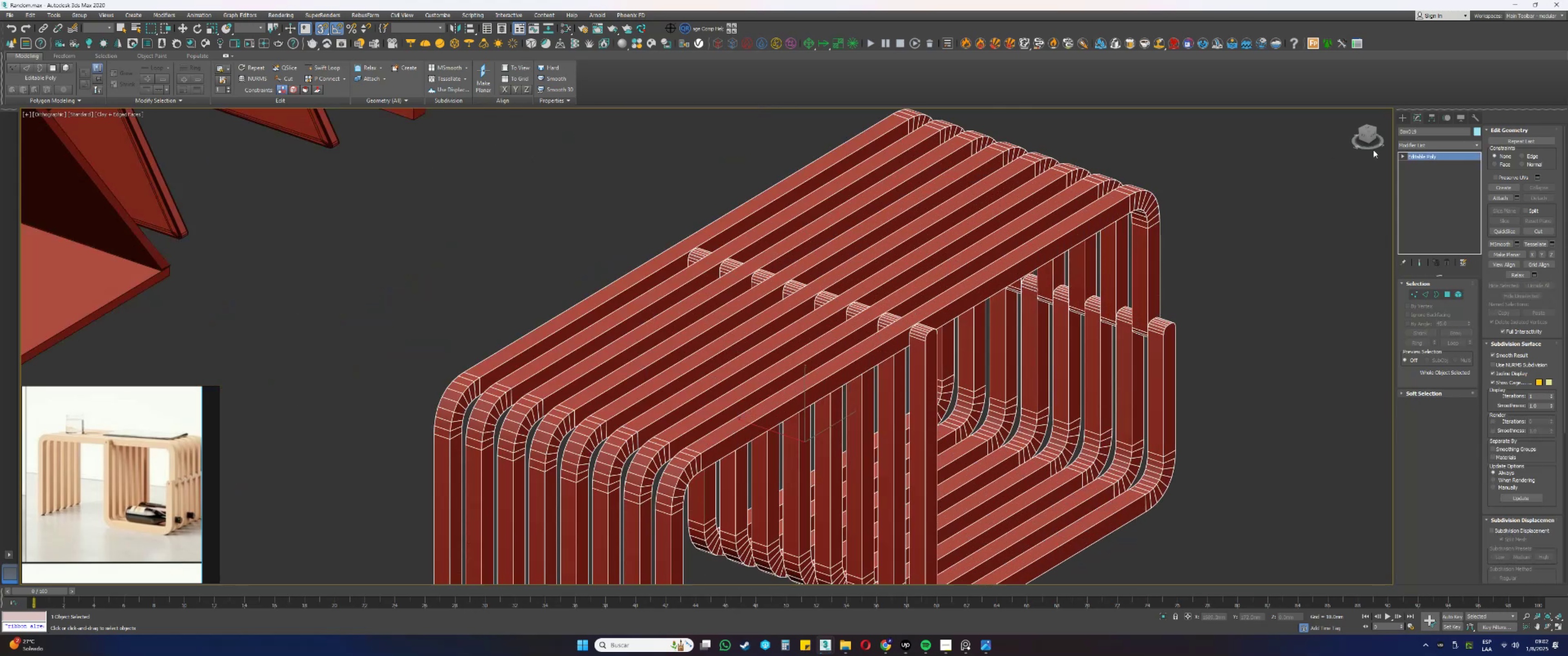 
left_click([1409, 144])
 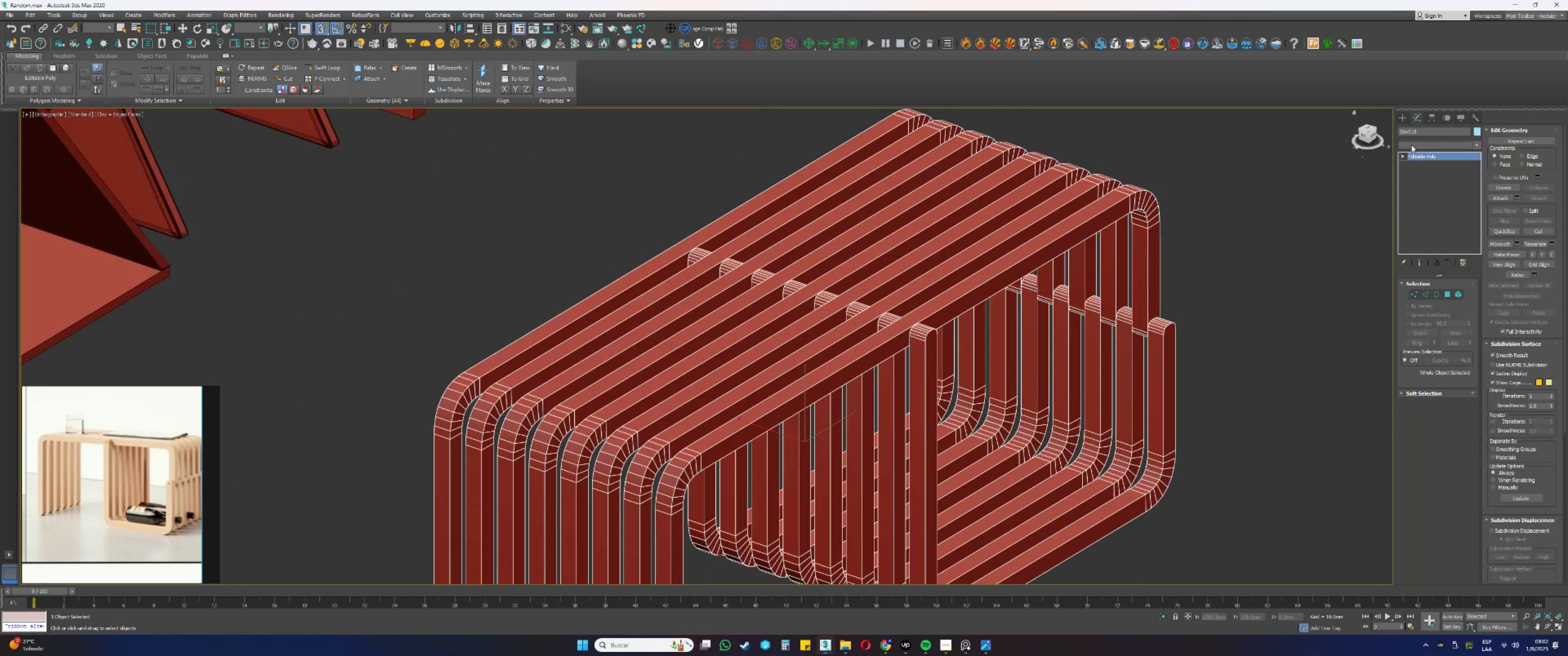 
key(Q)
 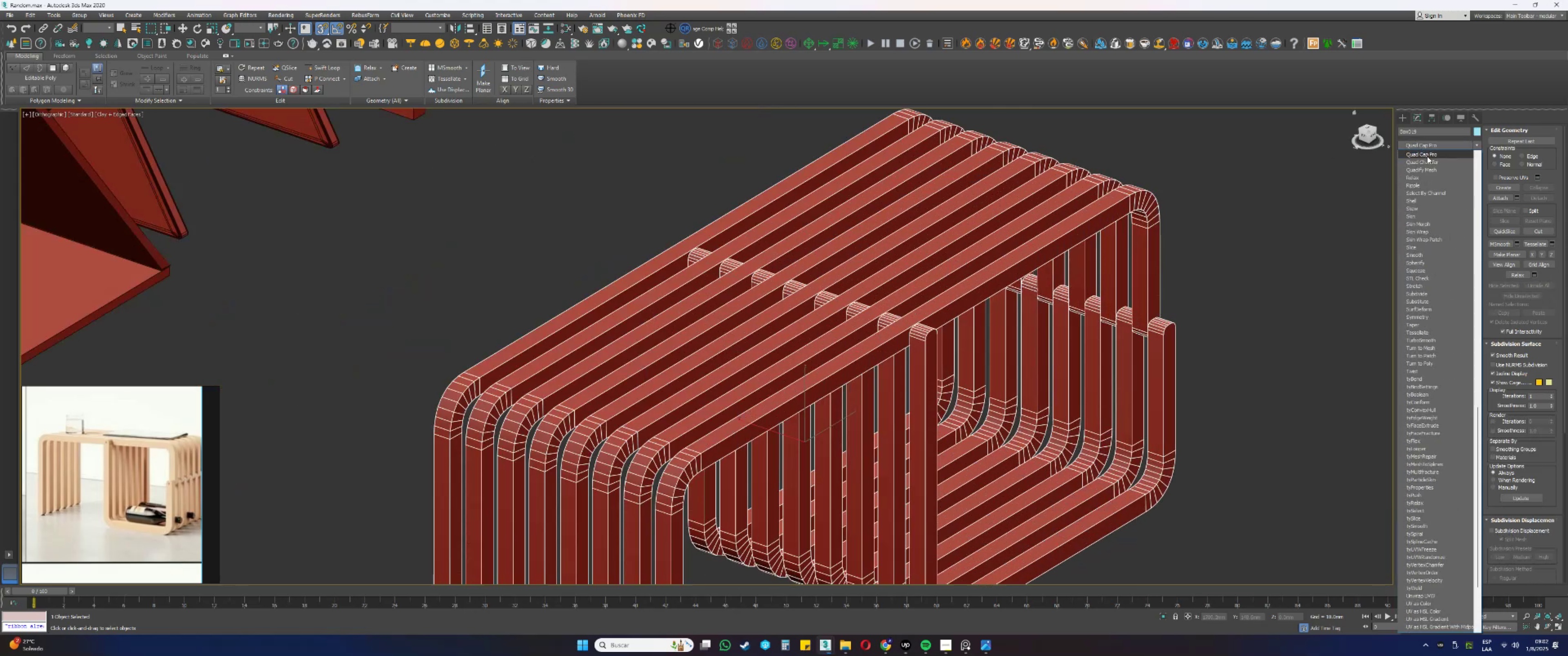 
left_click([1428, 159])
 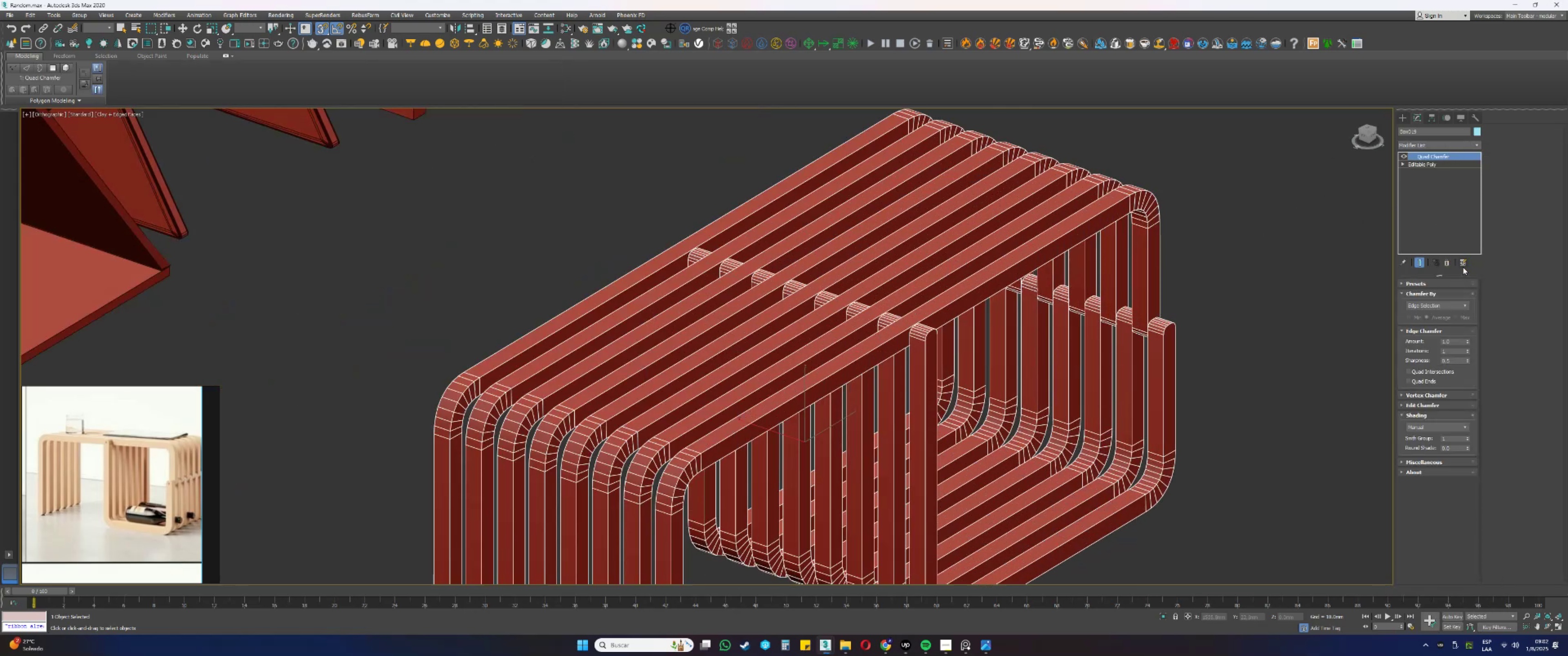 
left_click([1442, 305])
 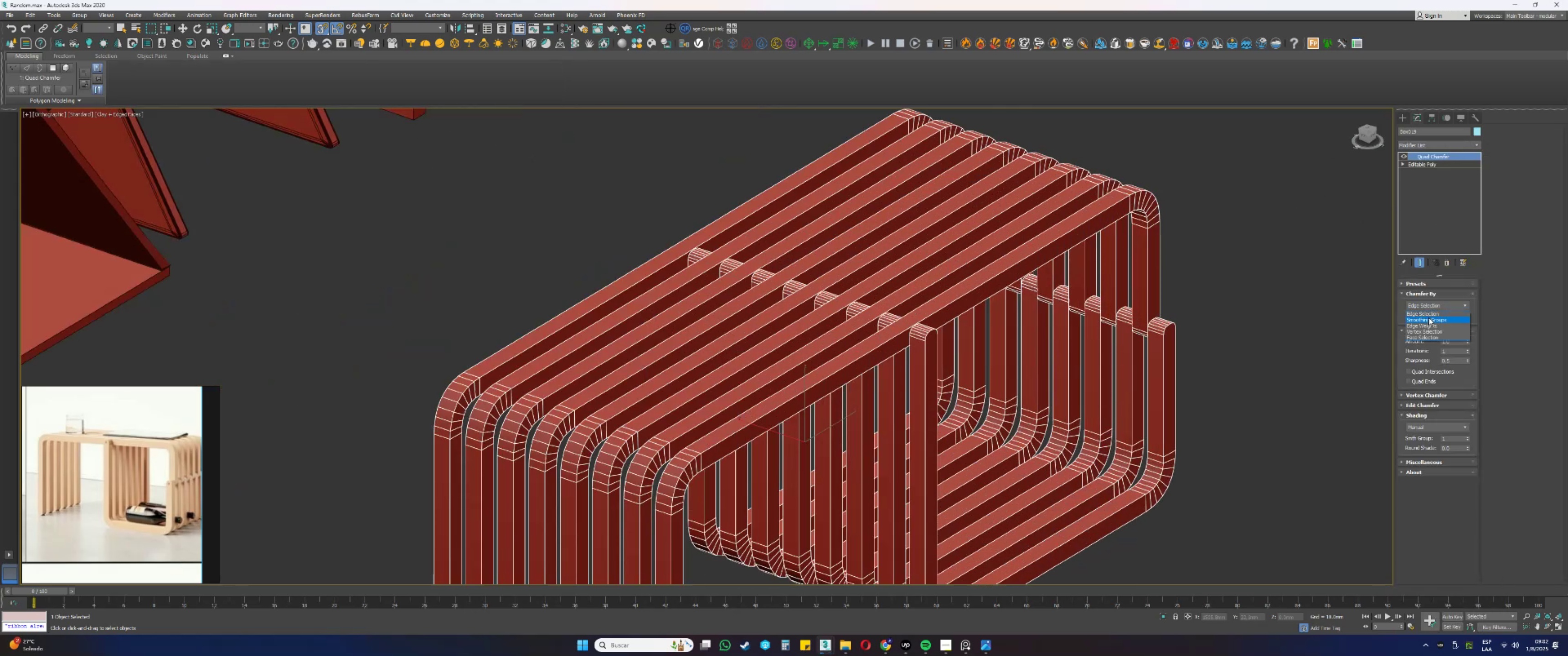 
left_click([1427, 318])
 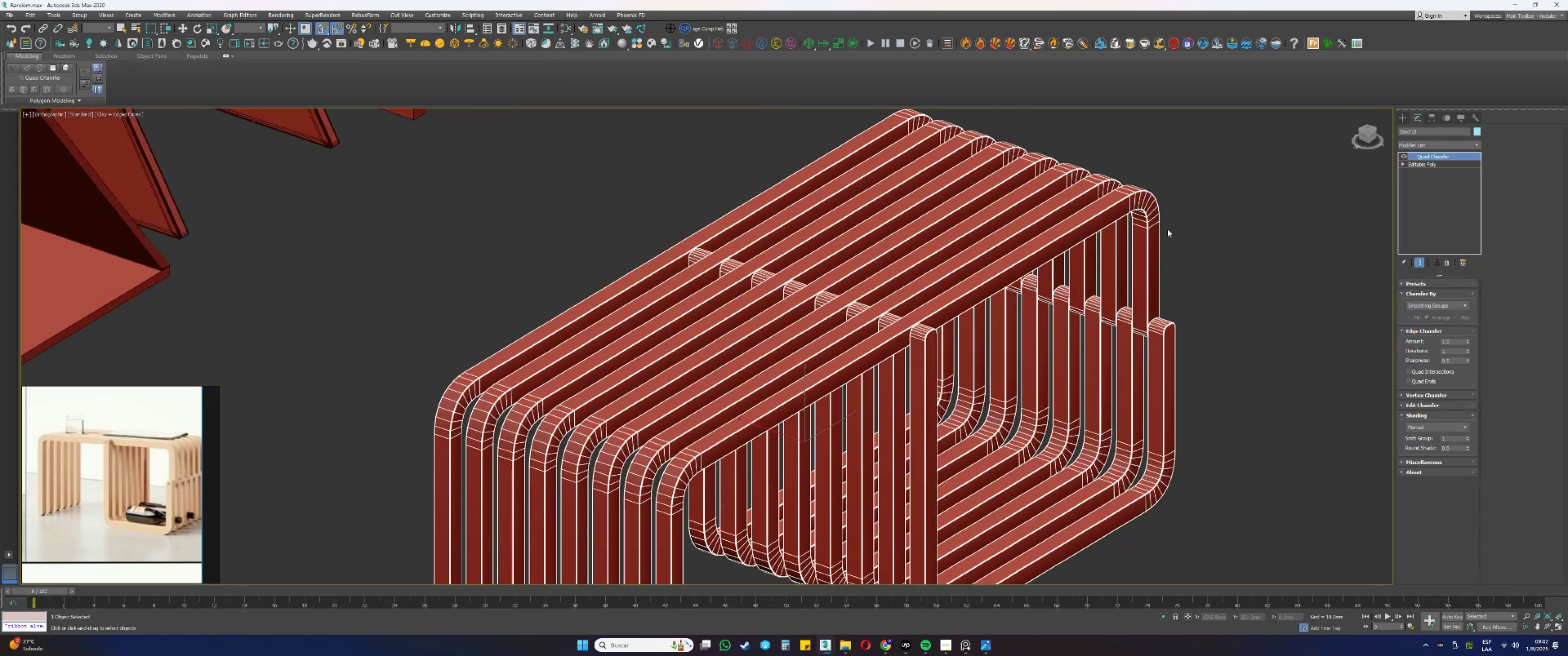 
scroll: coordinate [1168, 347], scroll_direction: up, amount: 7.0
 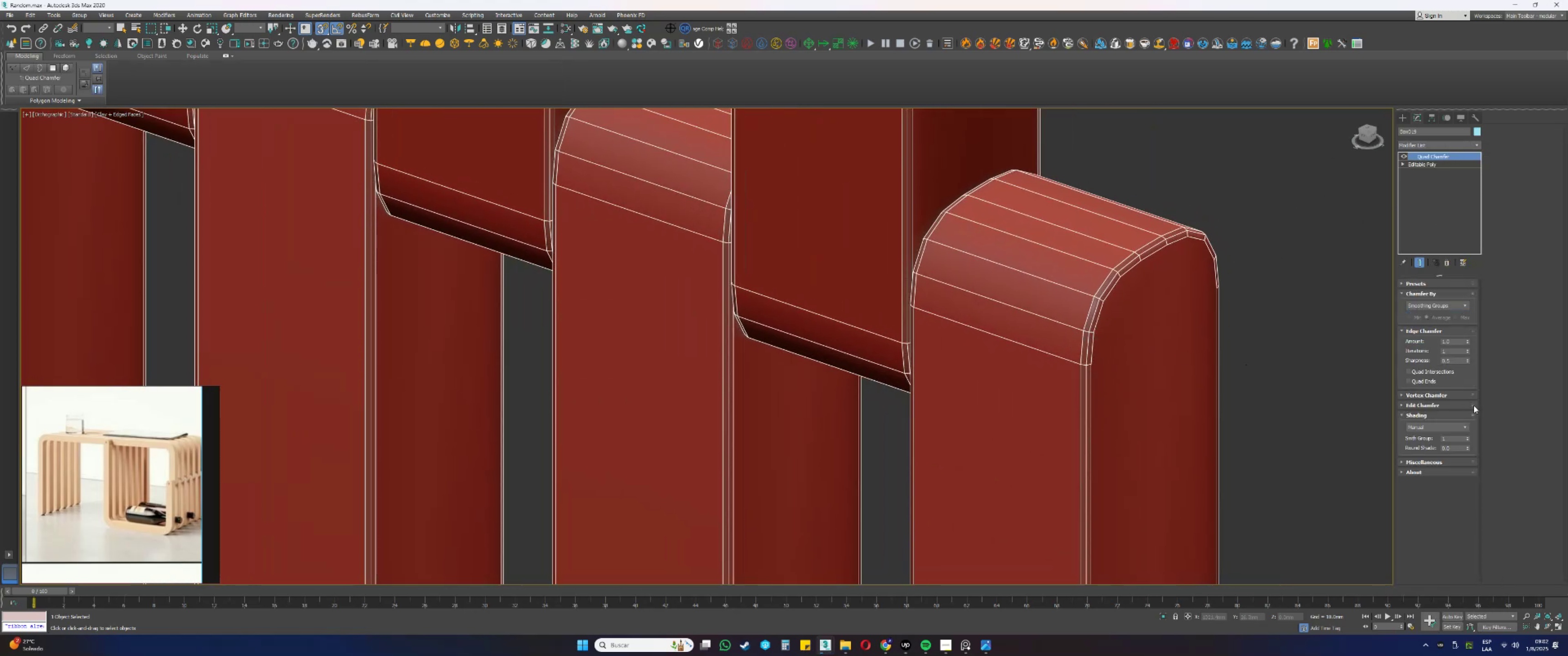 
left_click_drag(start_coordinate=[1469, 439], to_coordinate=[1472, 340])
 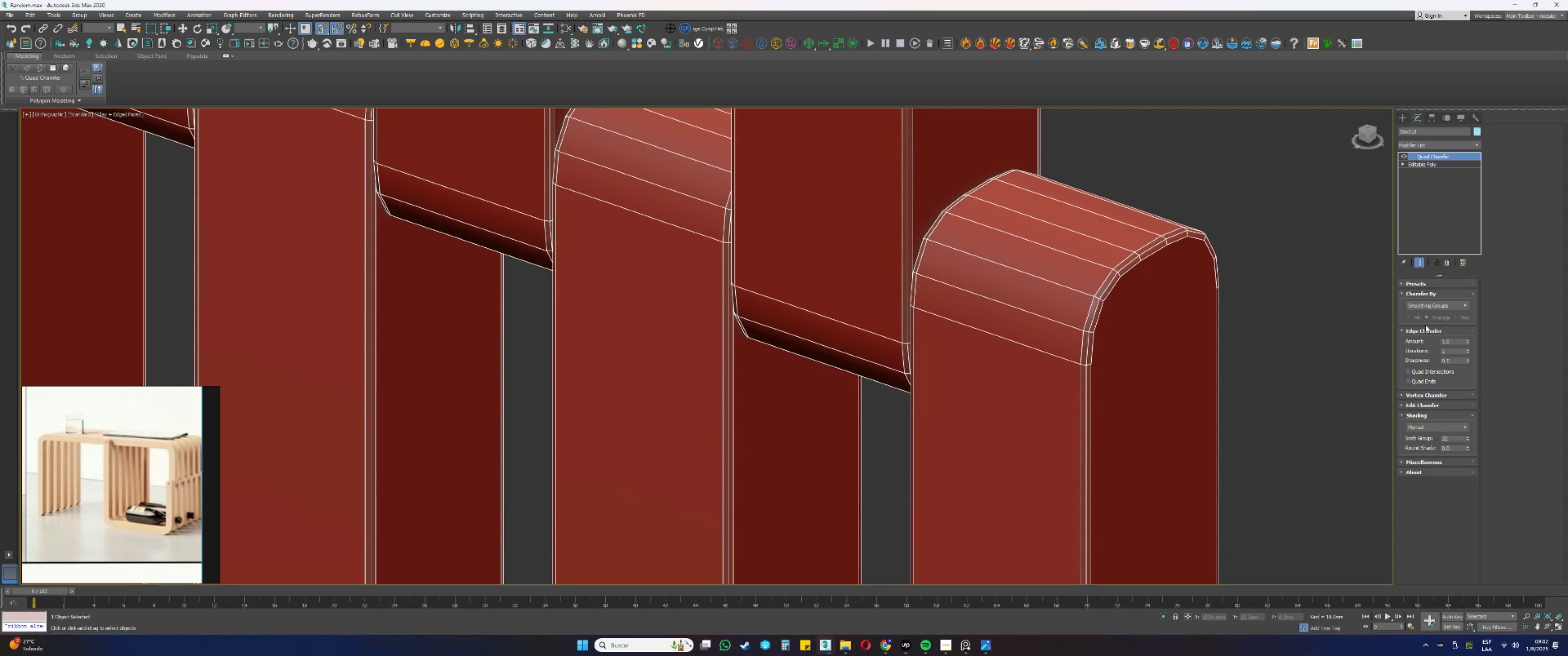 
scroll: coordinate [964, 272], scroll_direction: down, amount: 7.0
 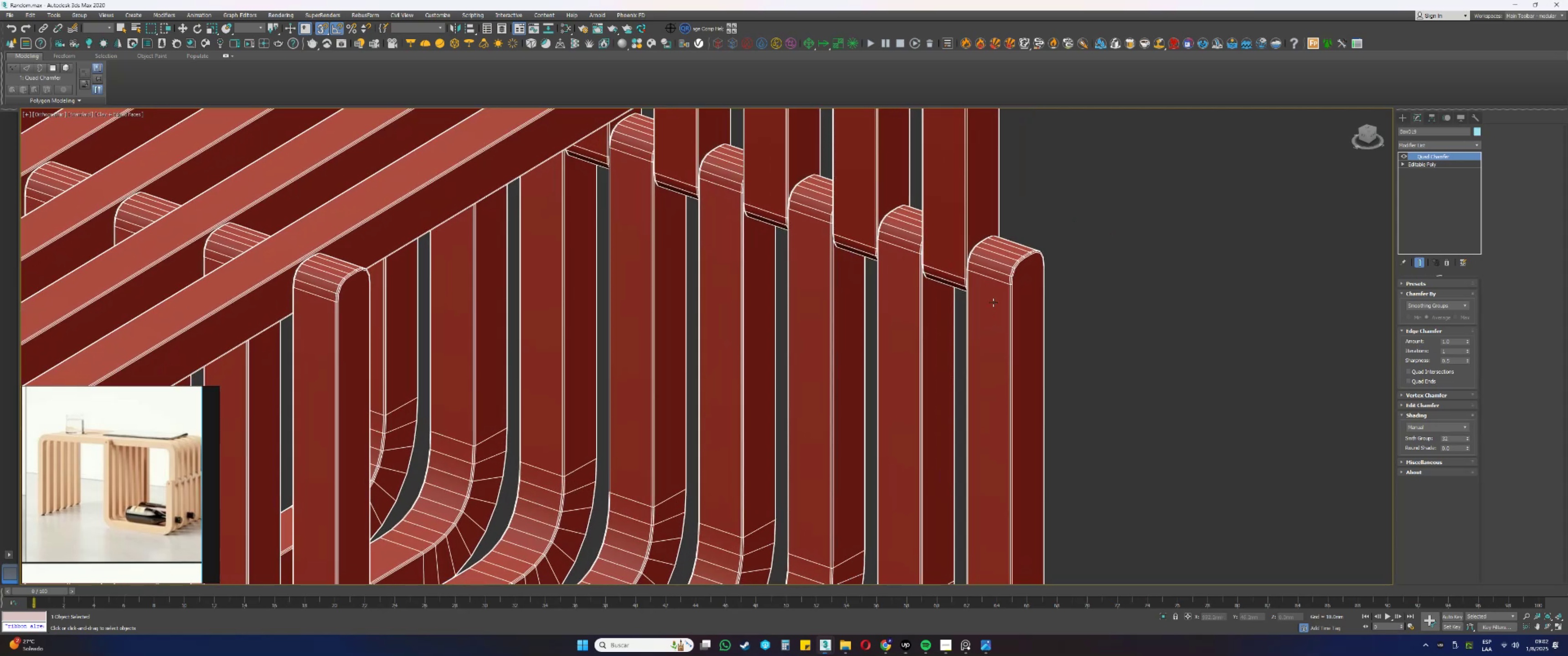 
key(F3)
 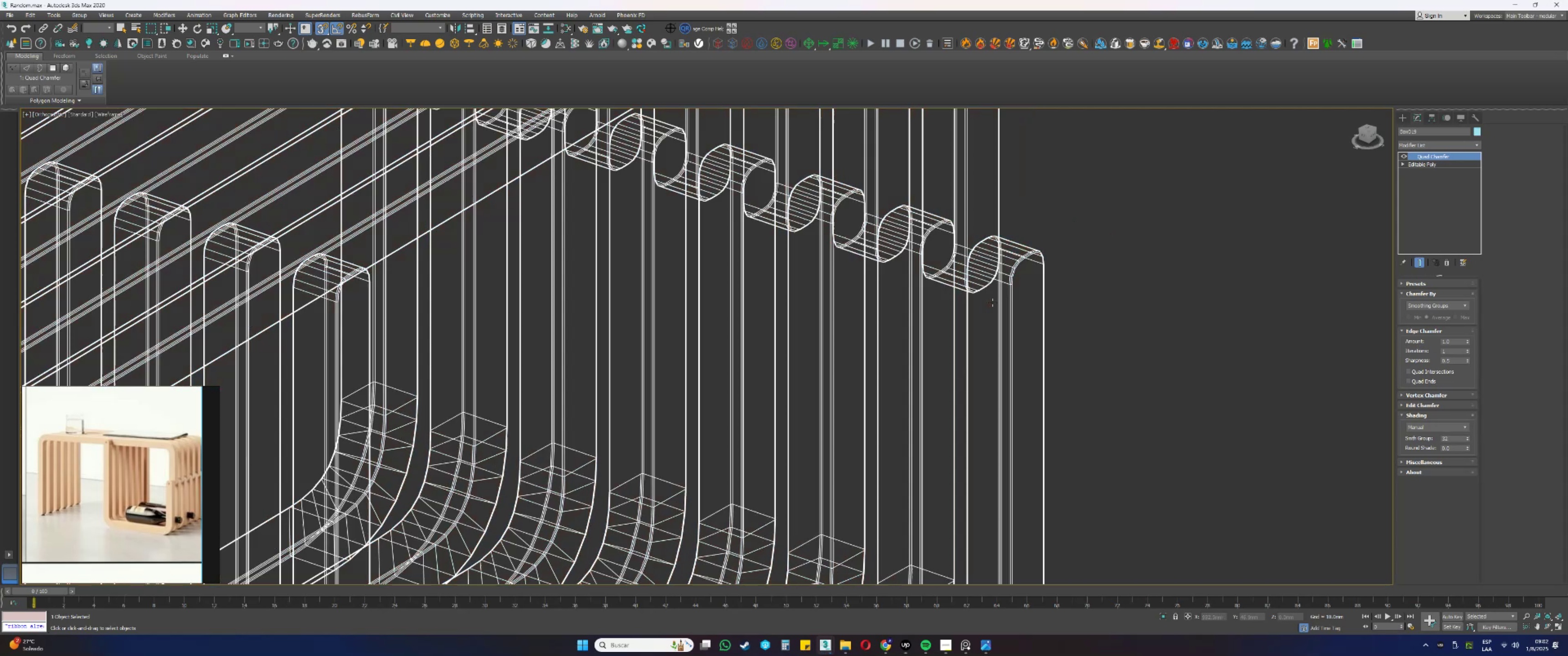 
key(F3)
 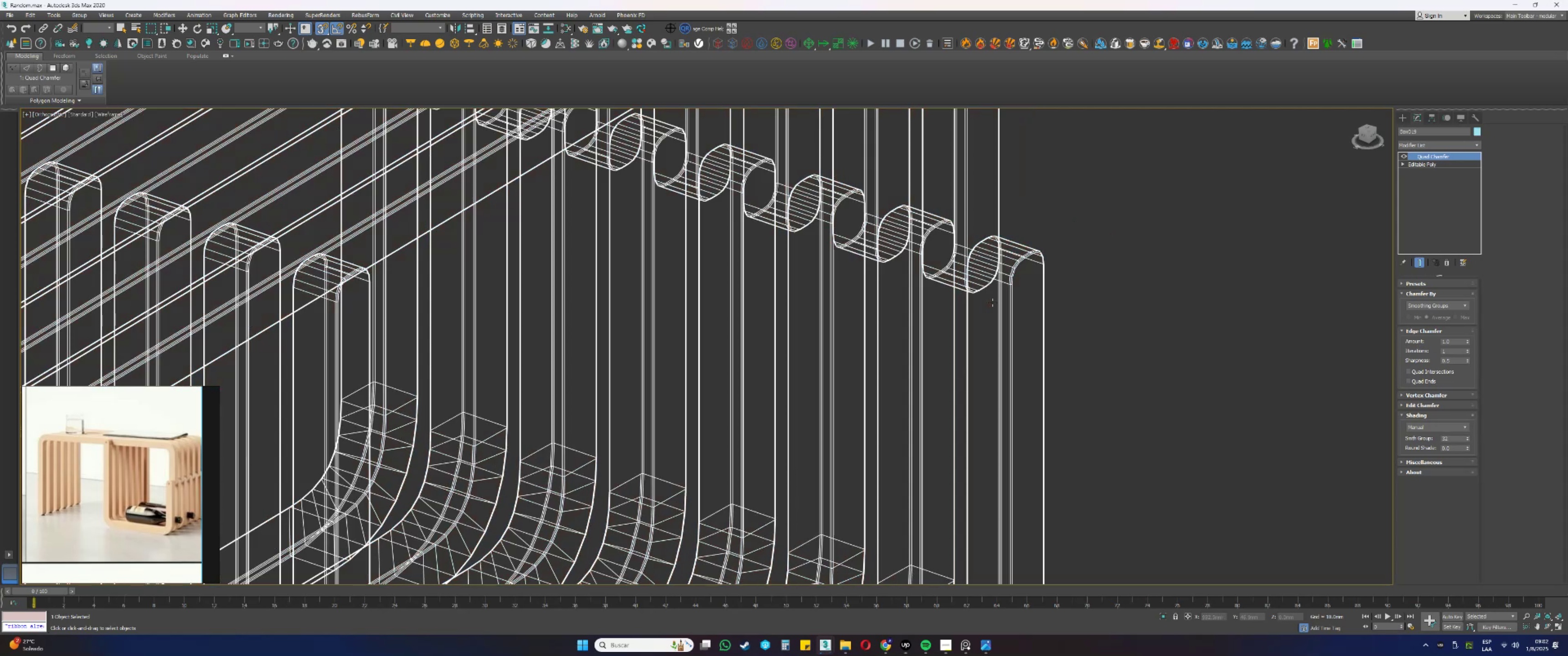 
key(F4)
 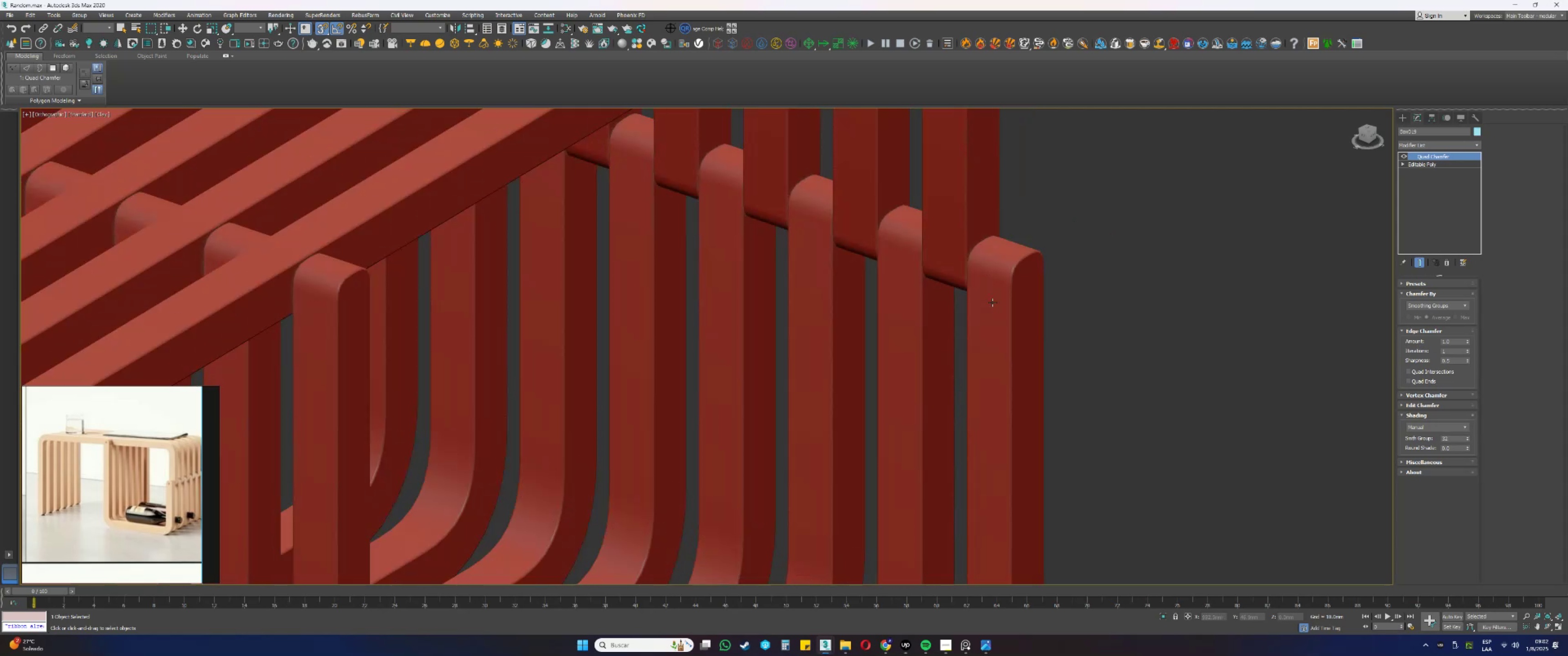 
scroll: coordinate [996, 291], scroll_direction: down, amount: 3.0
 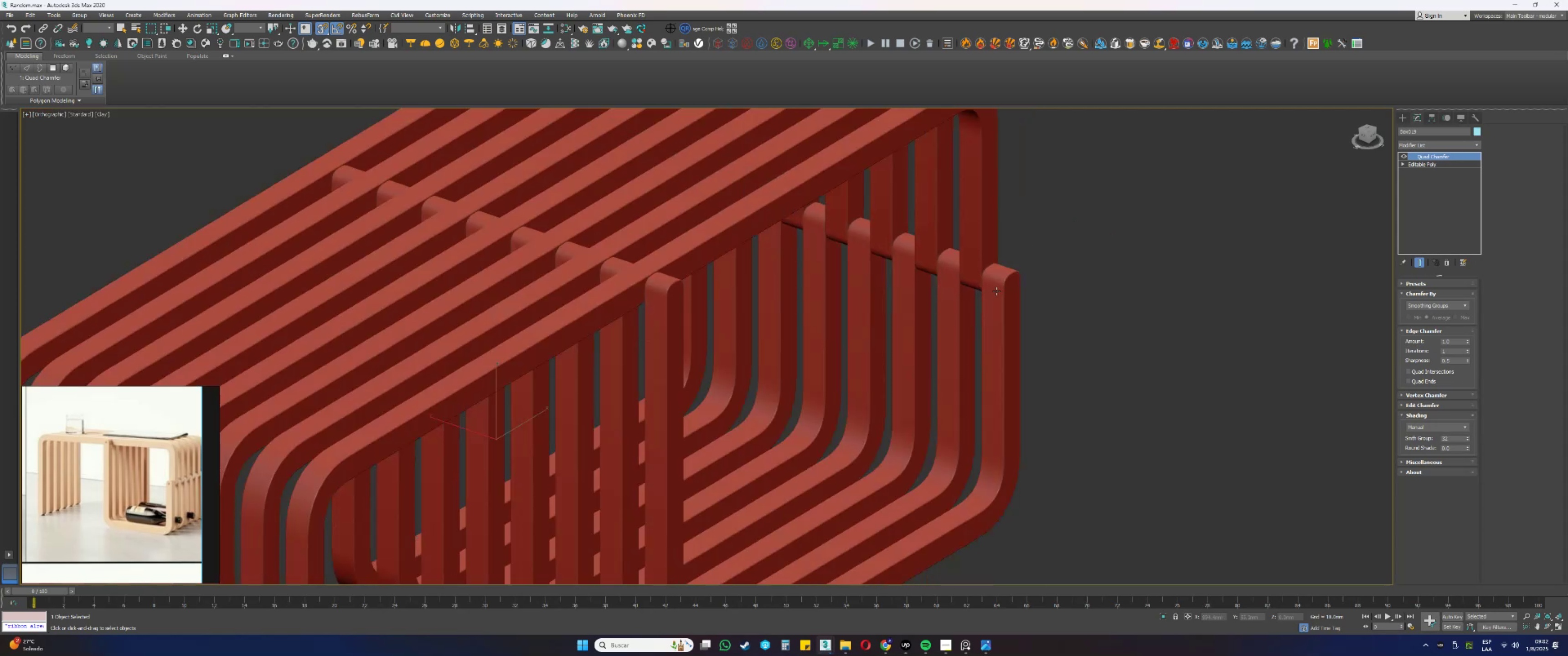 
key(F4)
 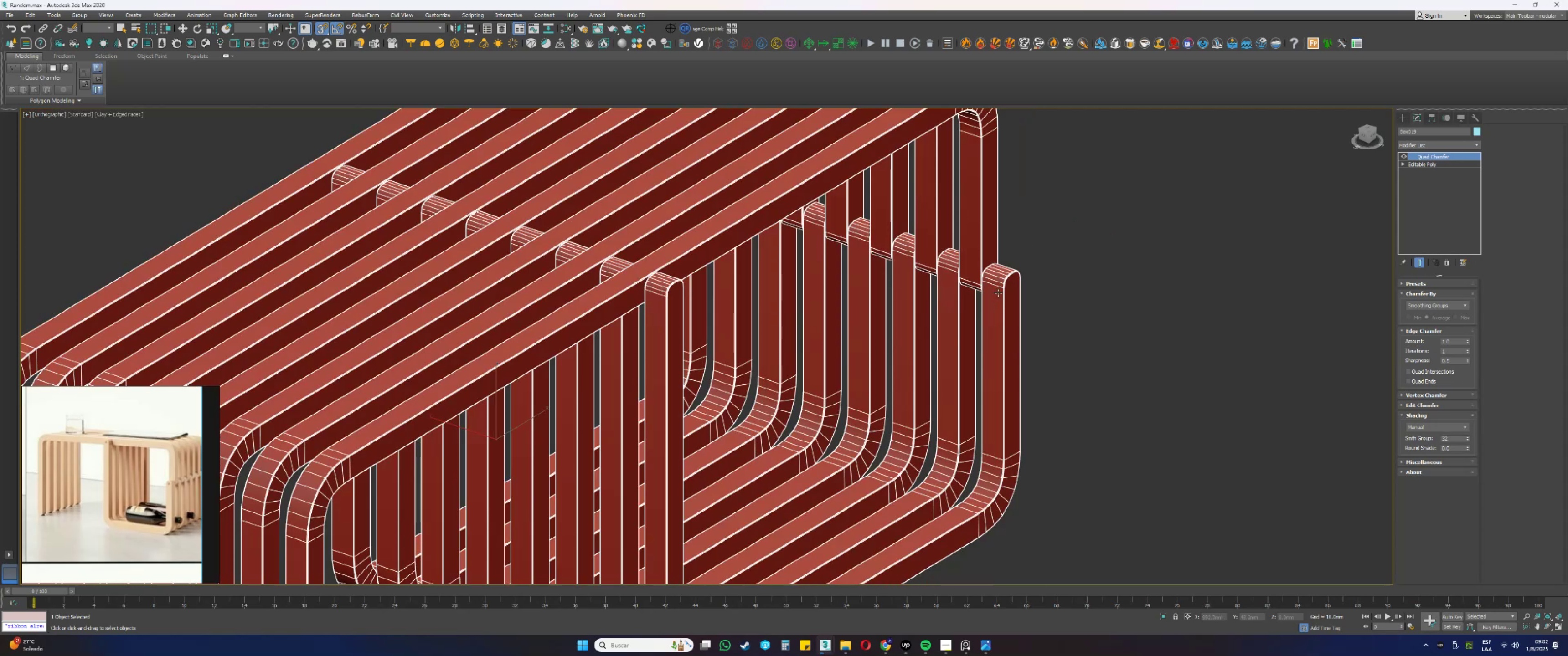 
scroll: coordinate [998, 293], scroll_direction: down, amount: 2.0
 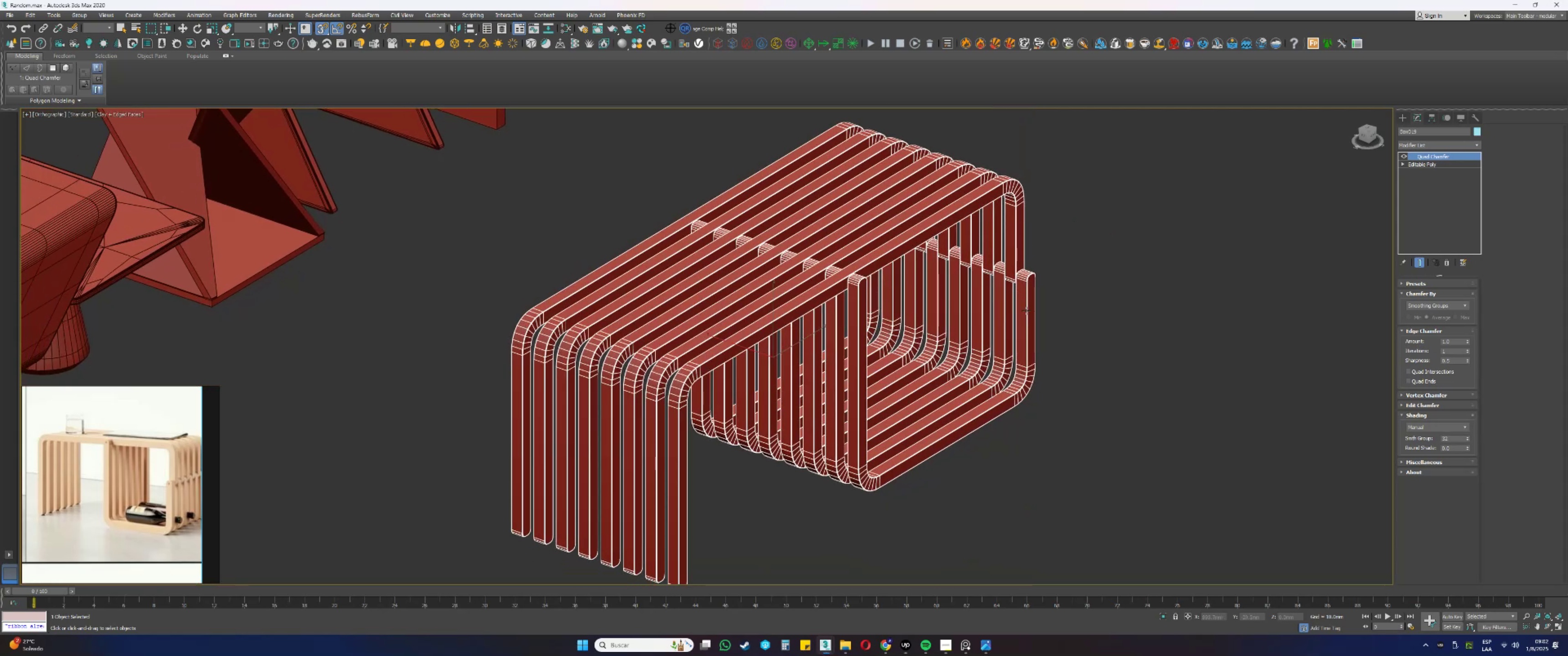 
wait(8.72)
 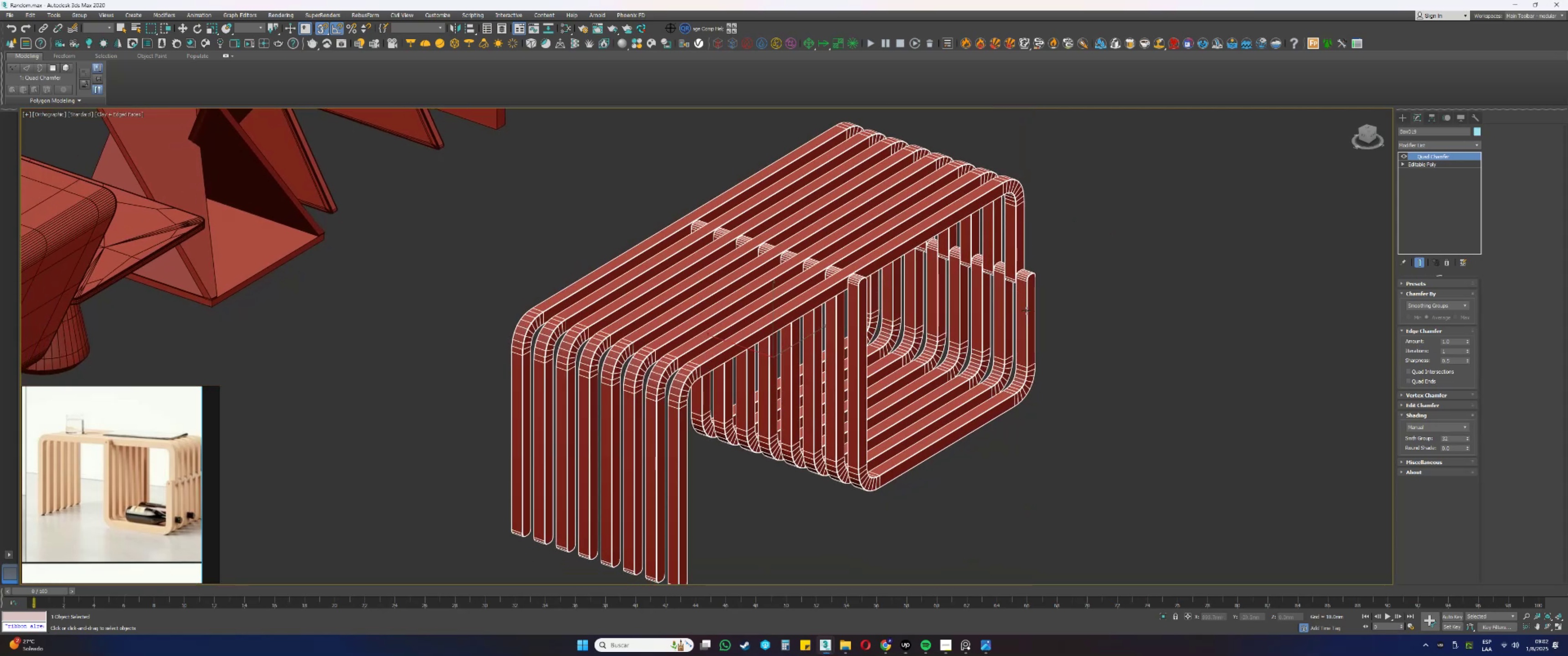 
left_click([1449, 262])
 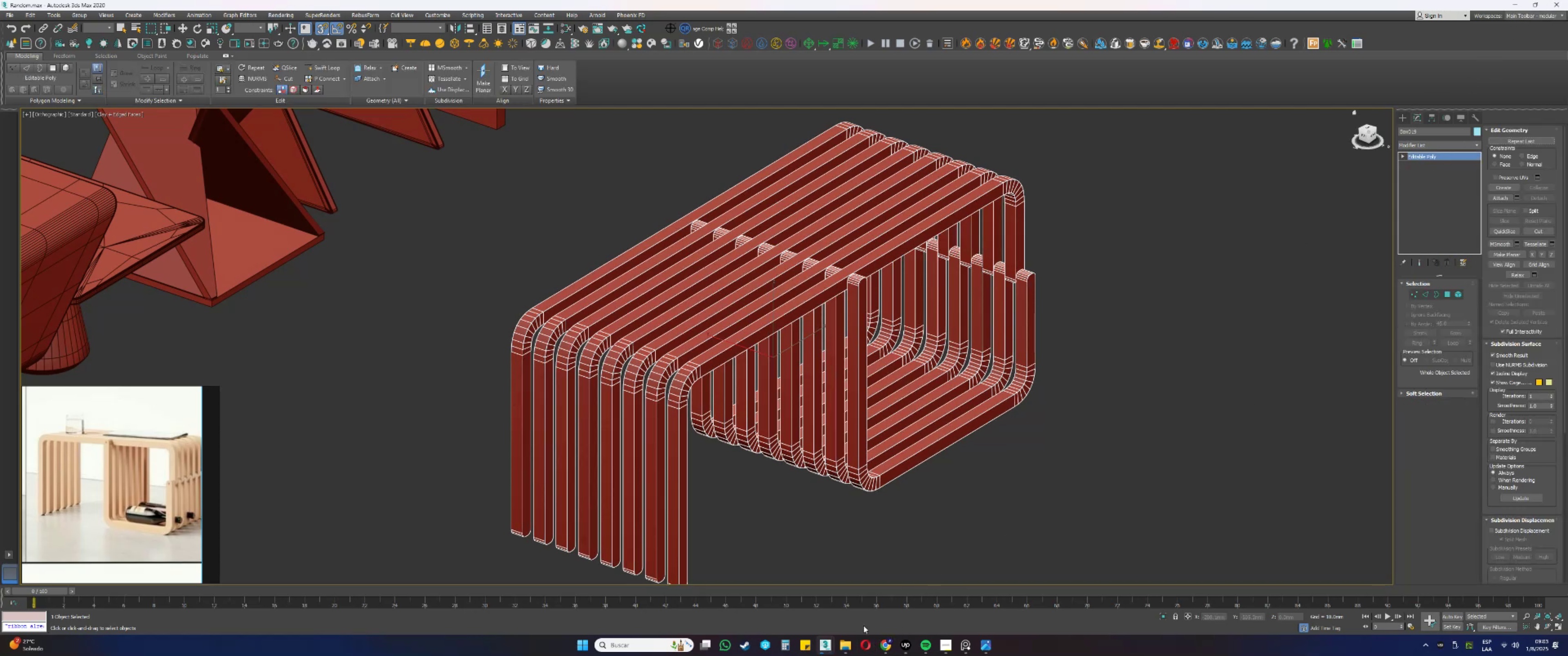 
left_click([908, 645])
 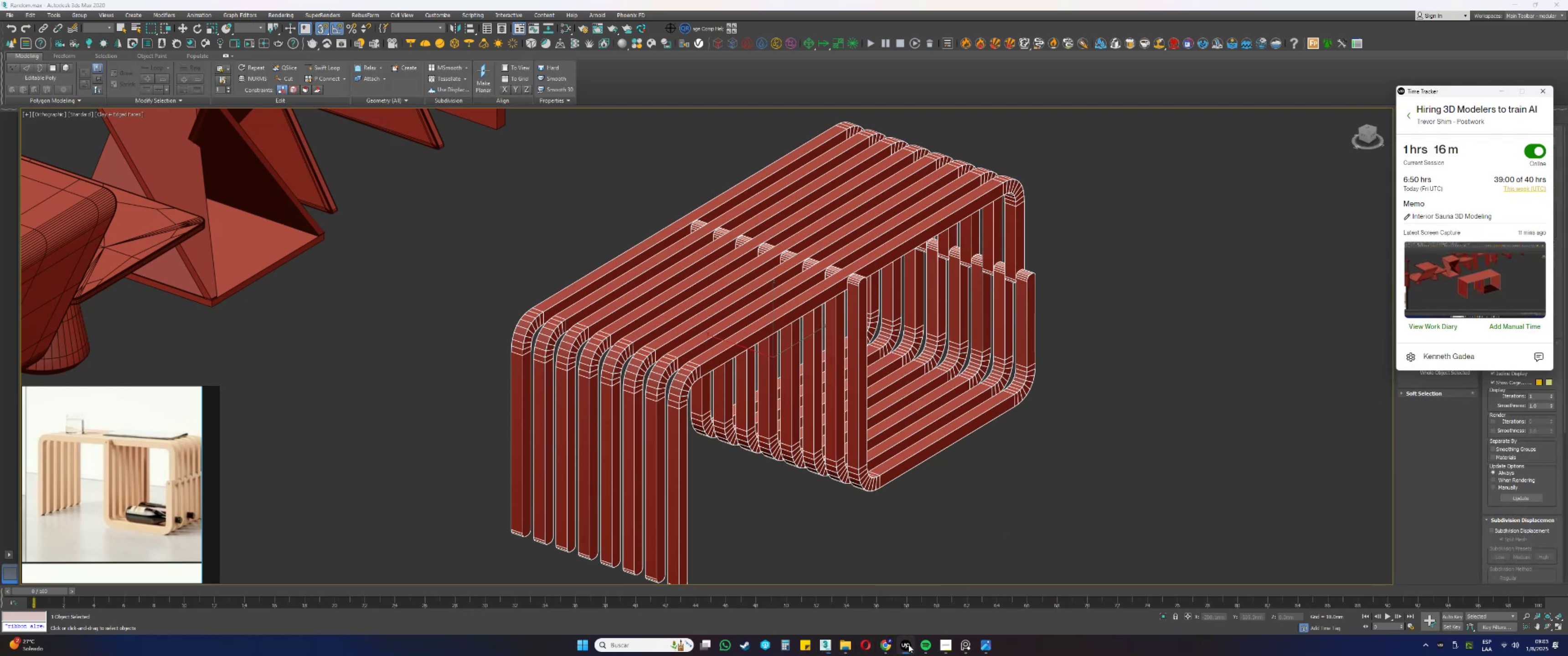 
left_click([908, 645])
 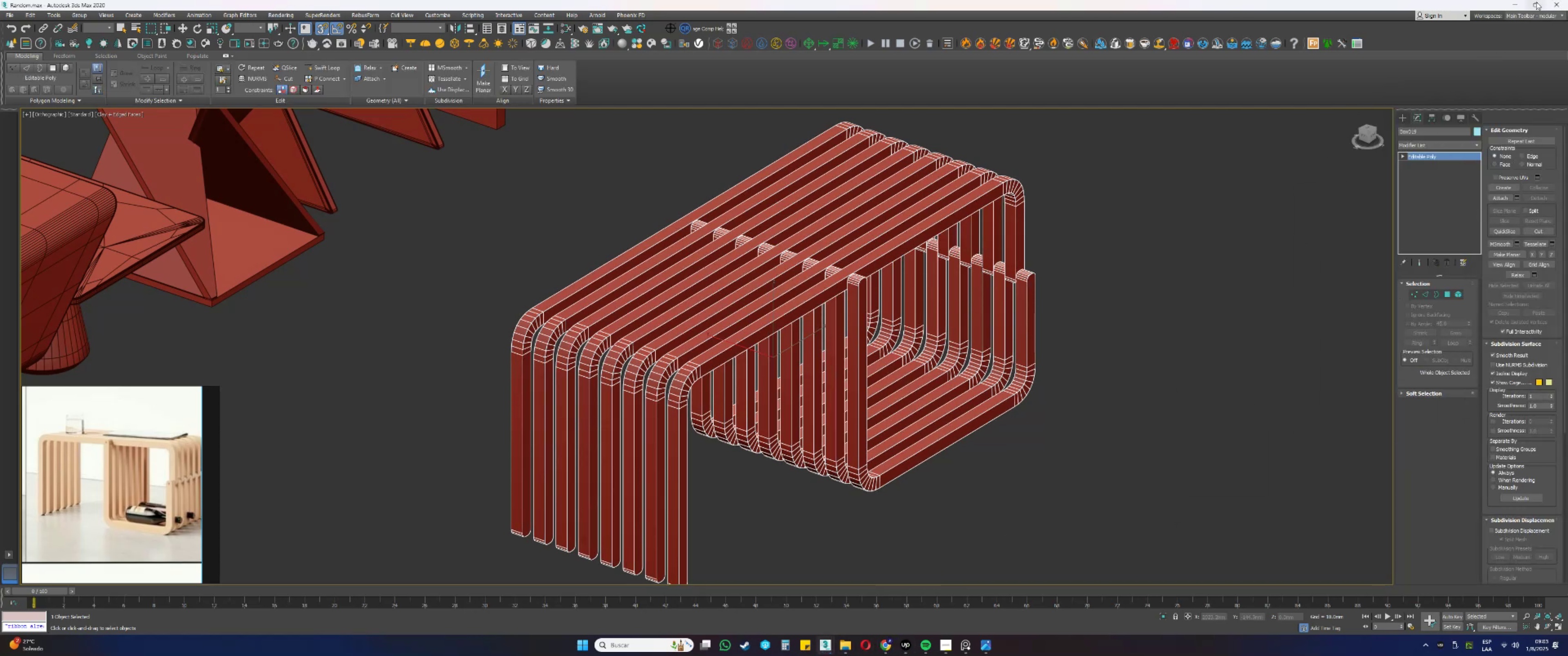 
left_click([1516, 3])
 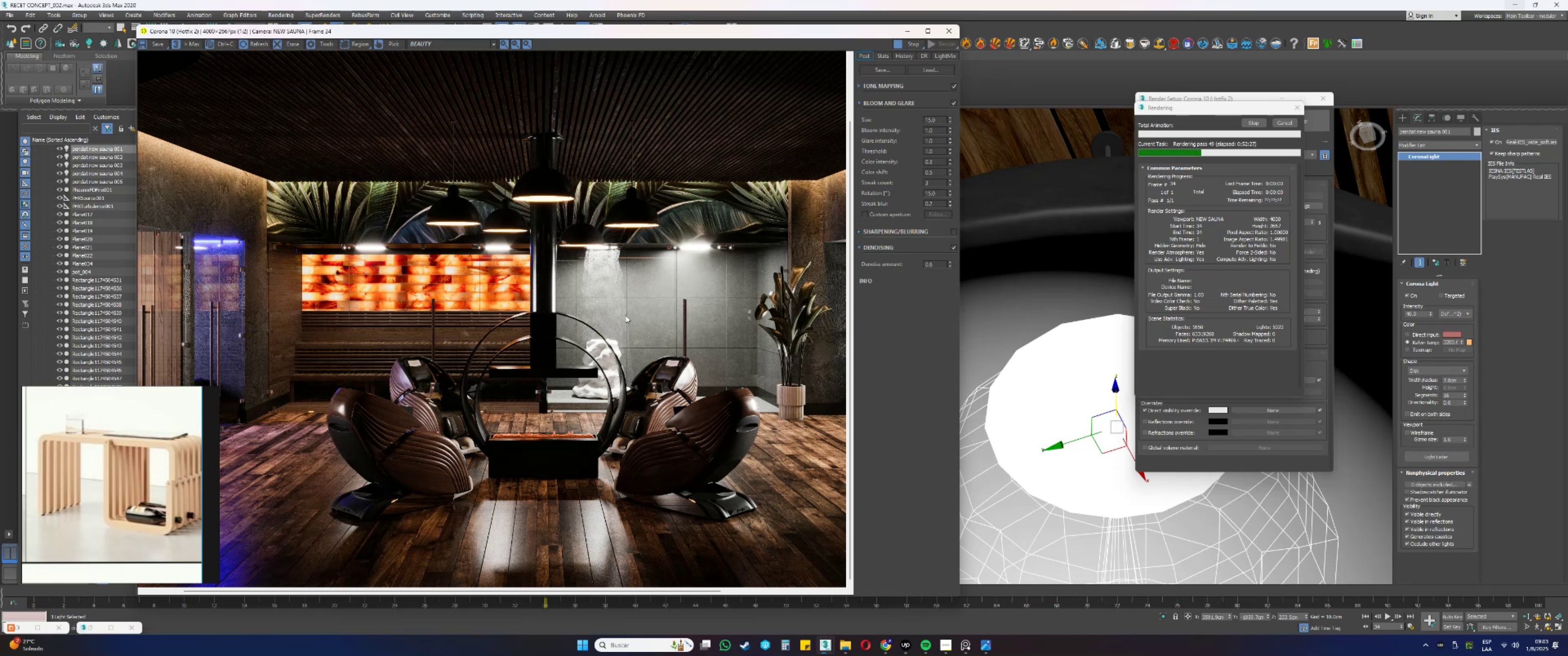 
wait(6.02)
 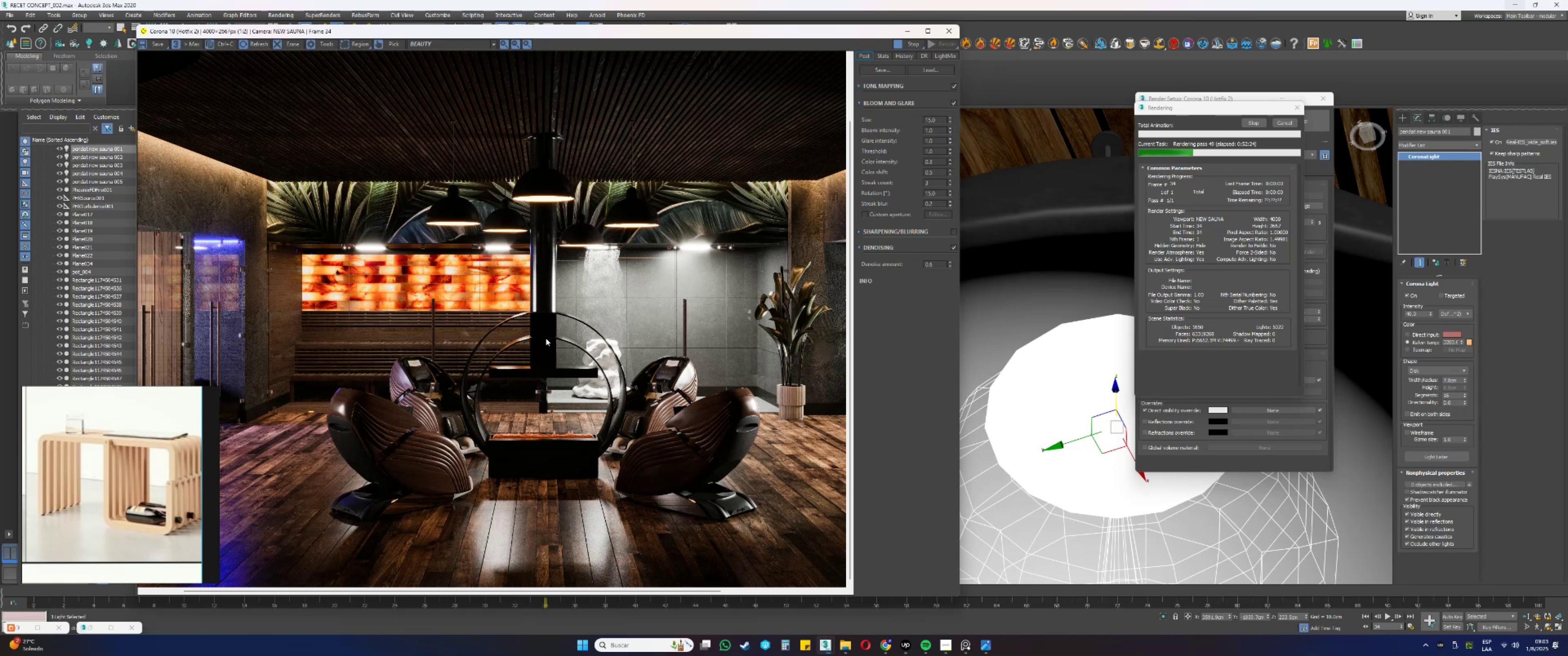 
mouse_move([875, 647])
 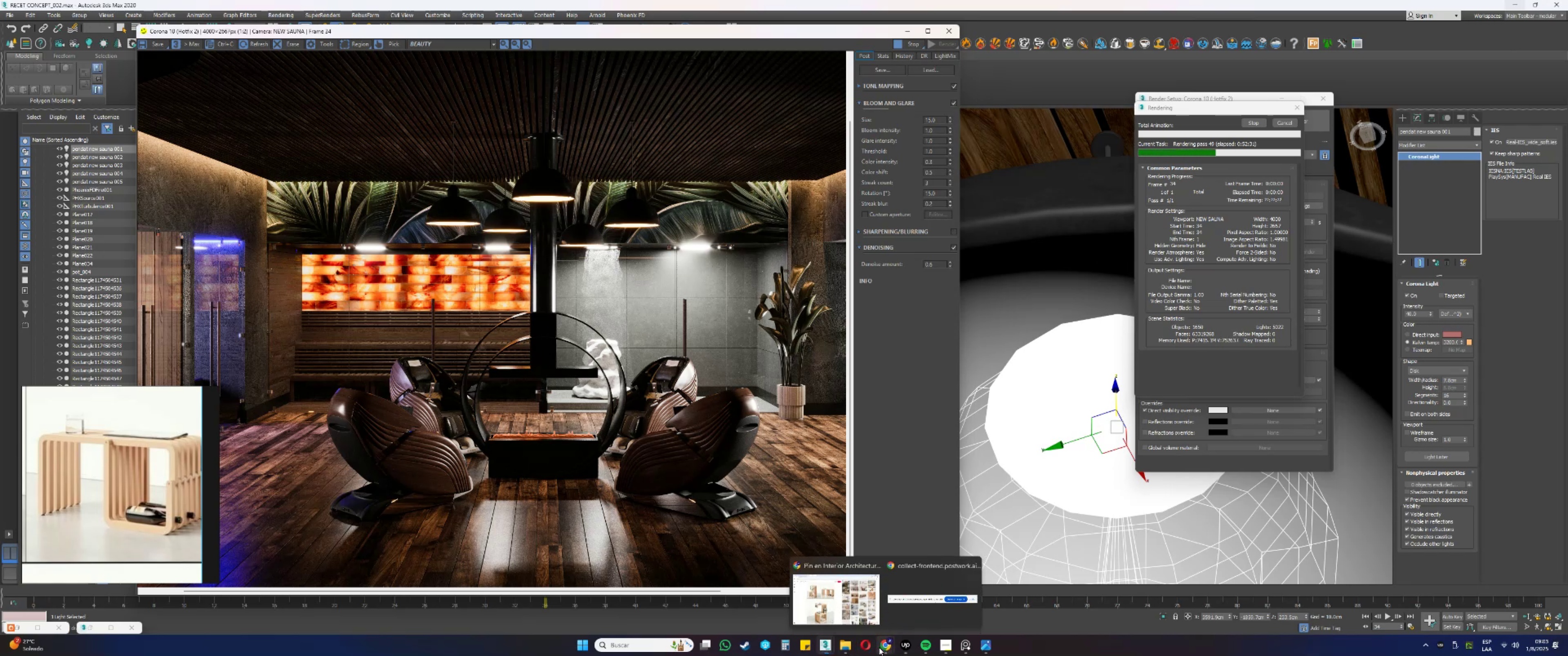 
mouse_move([846, 645])
 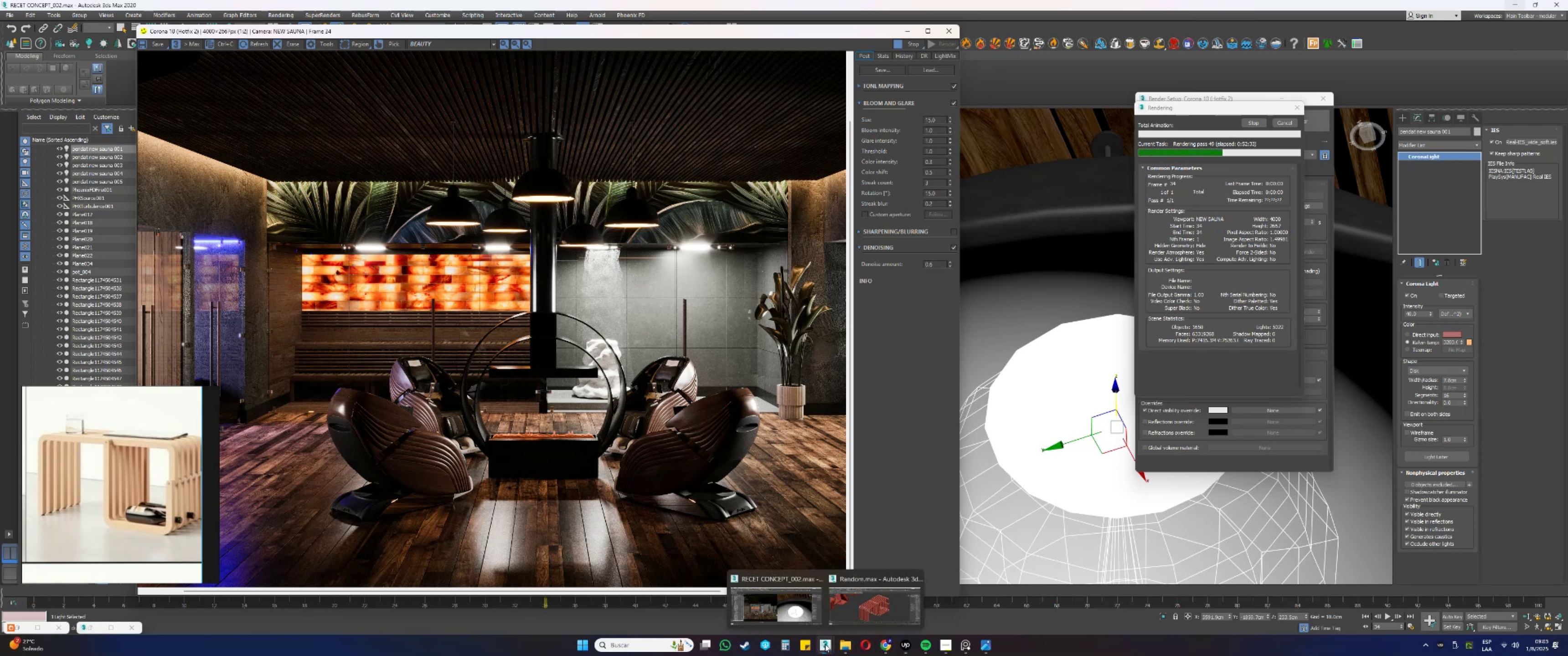 
left_click([848, 615])
 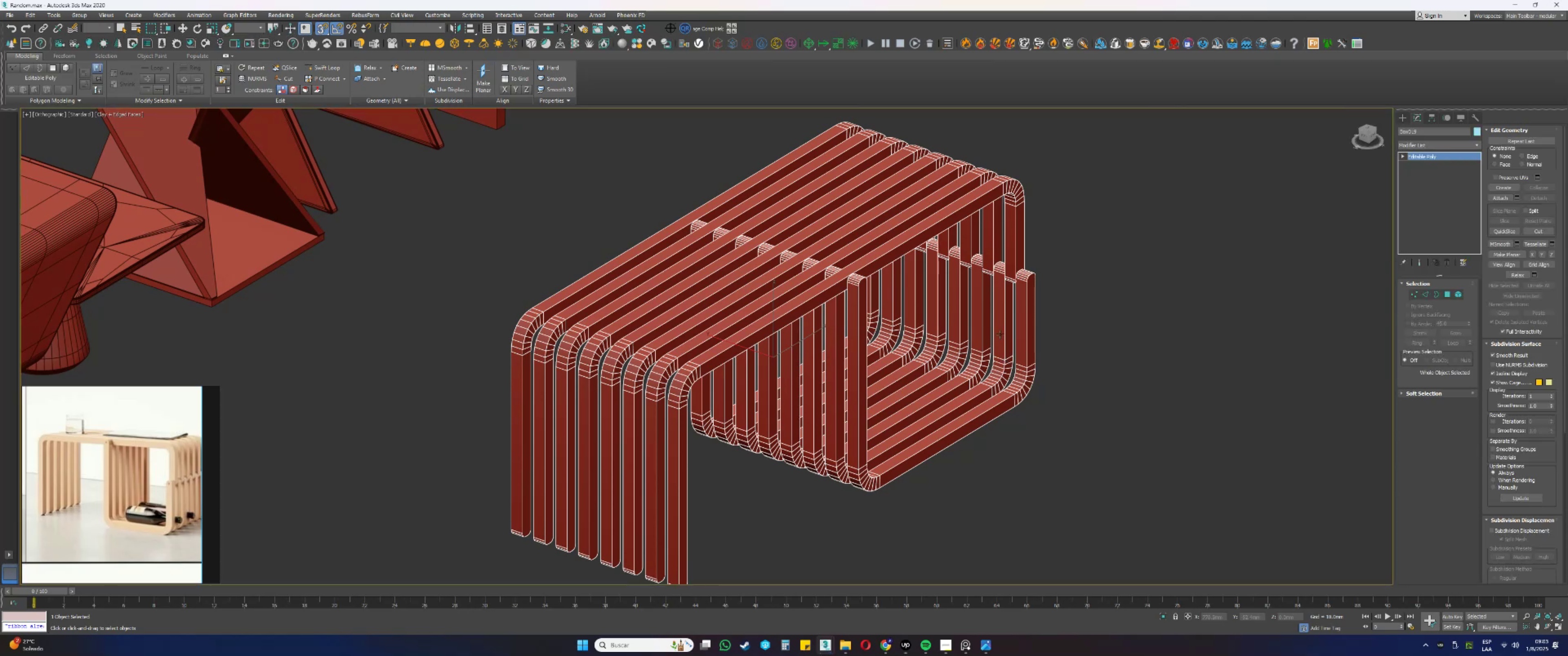 
key(5)
 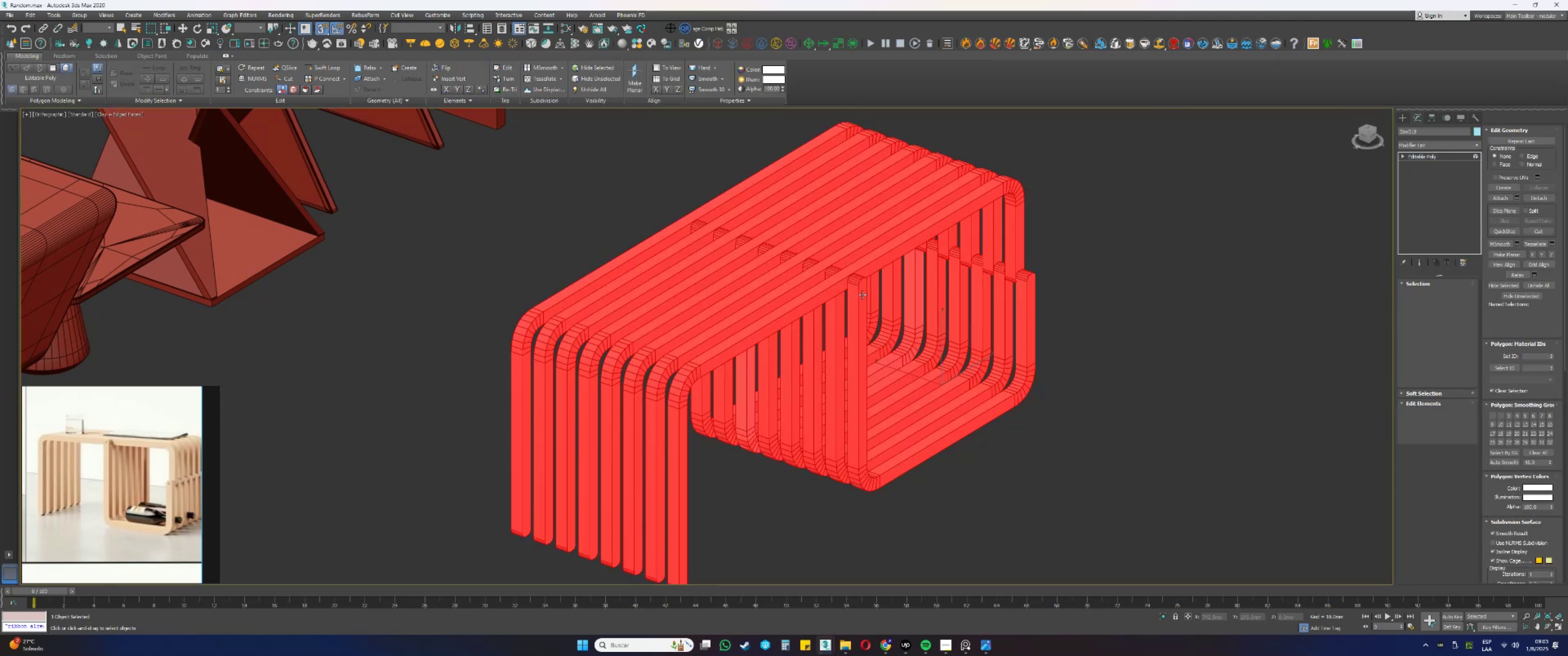 
left_click([862, 294])
 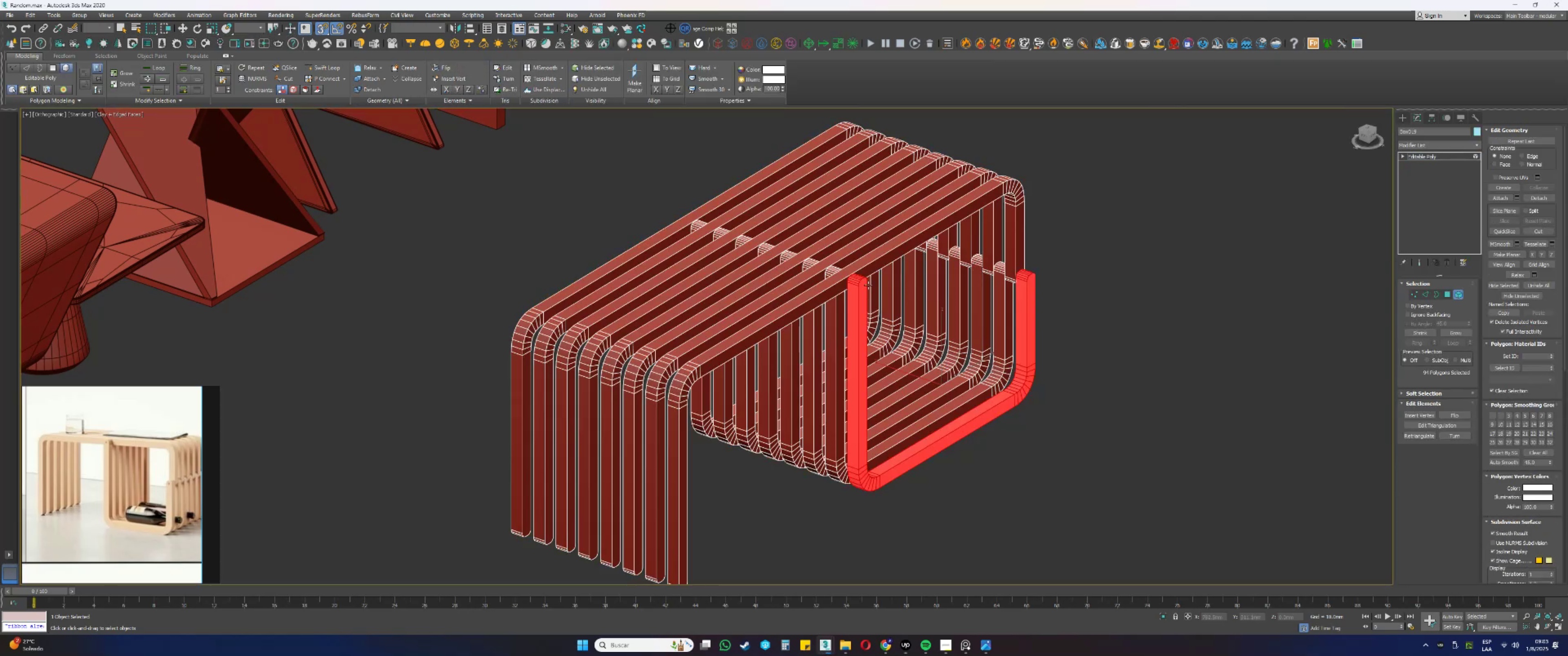 
hold_key(key=ControlLeft, duration=0.31)
double_click([872, 267])
 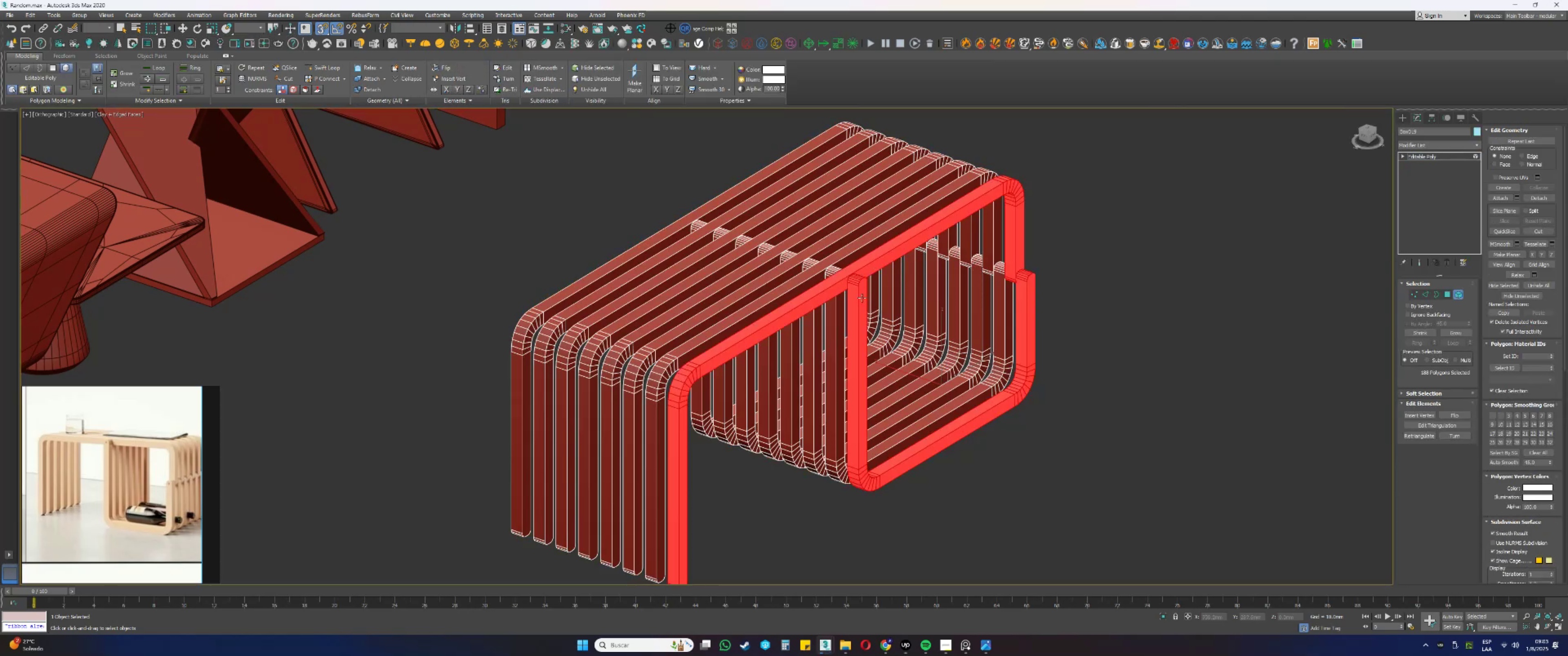 
left_click([862, 298])
 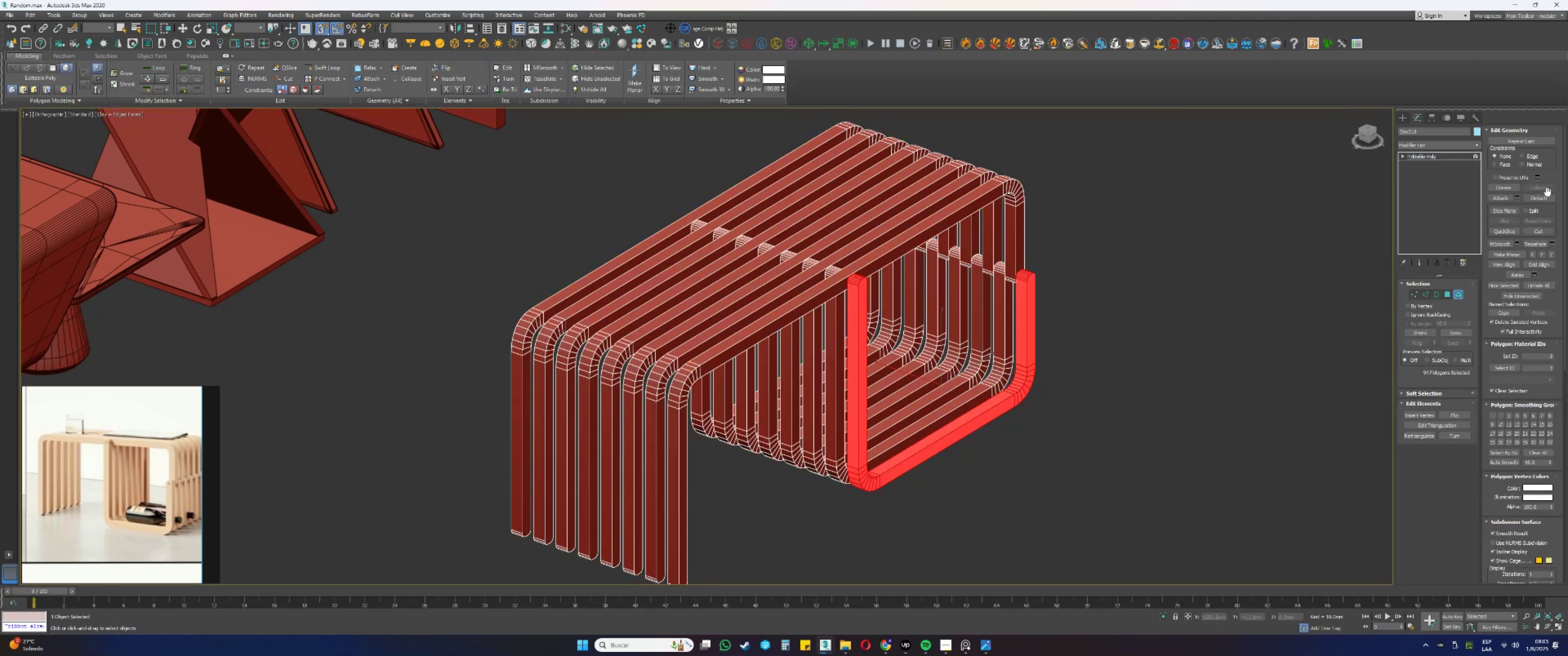 
left_click([1544, 195])
 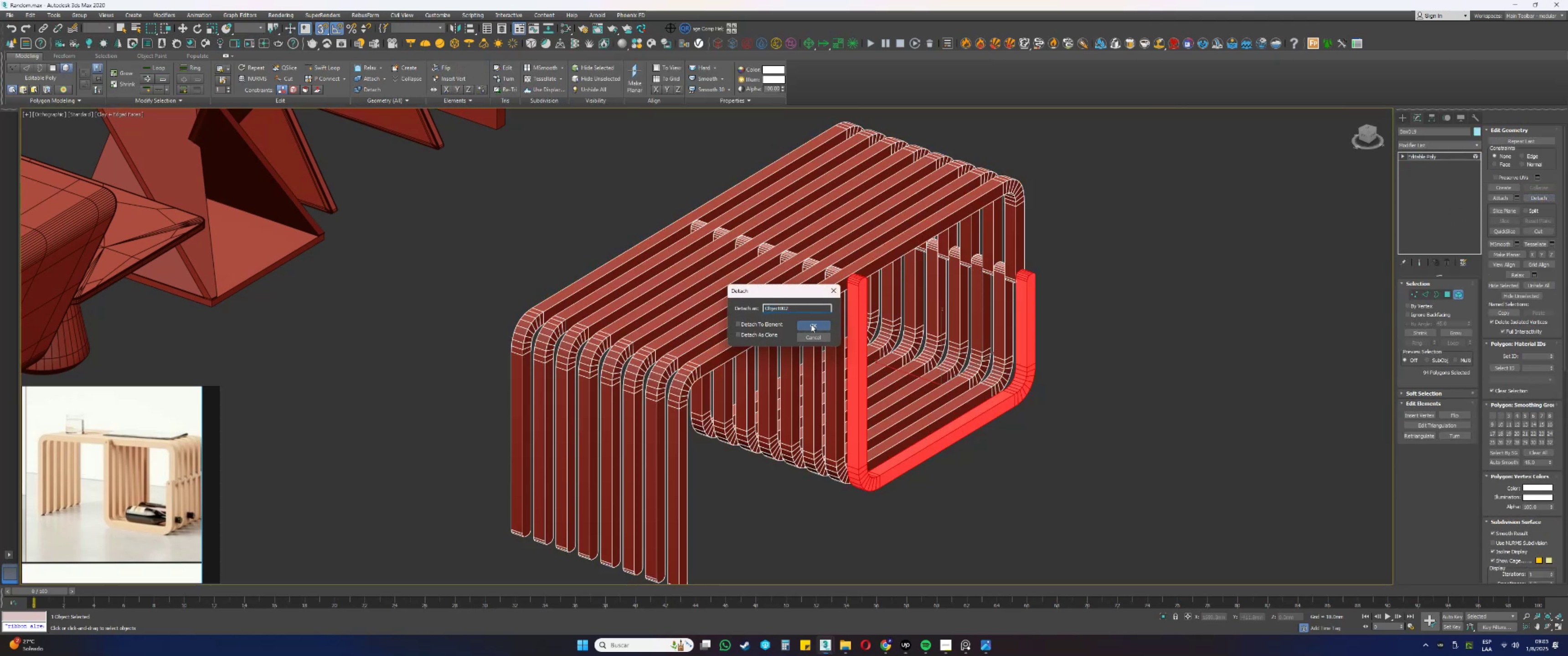 
double_click([817, 304])
 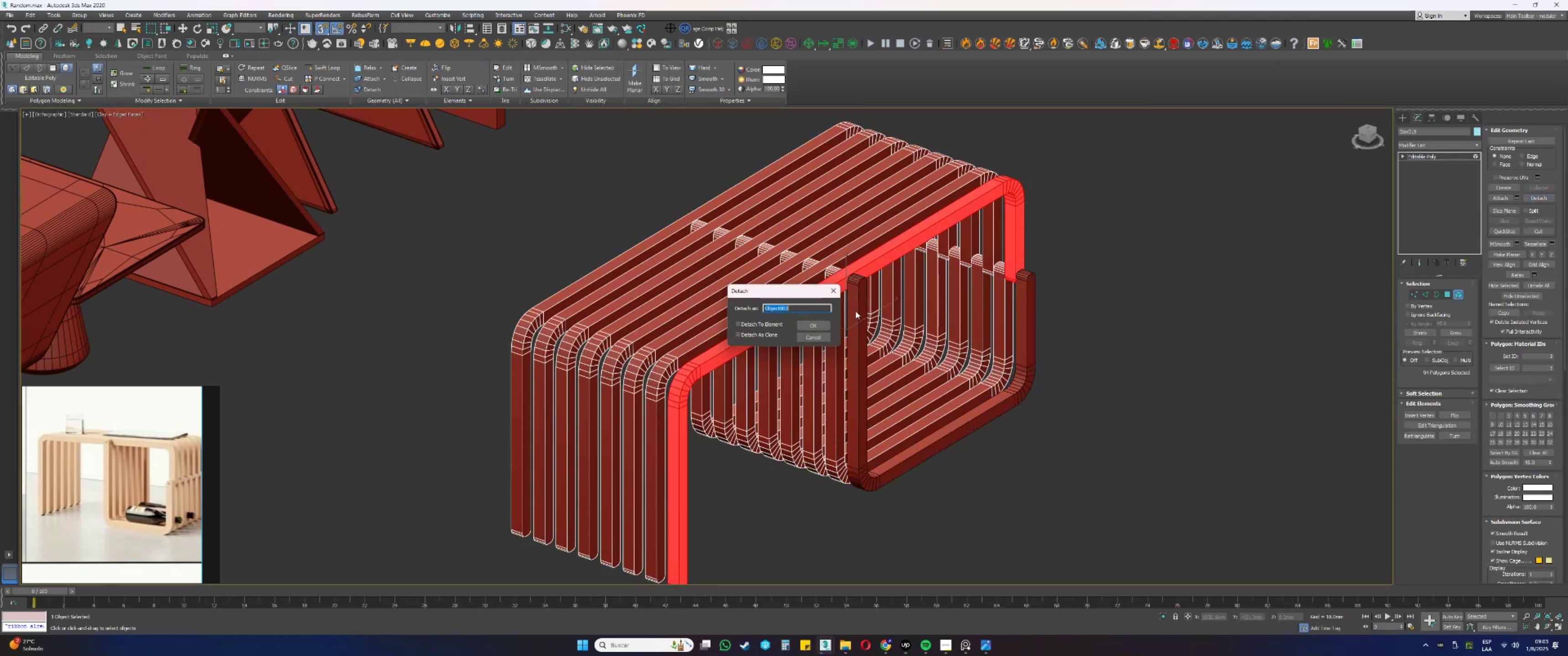 
left_click([820, 320])
 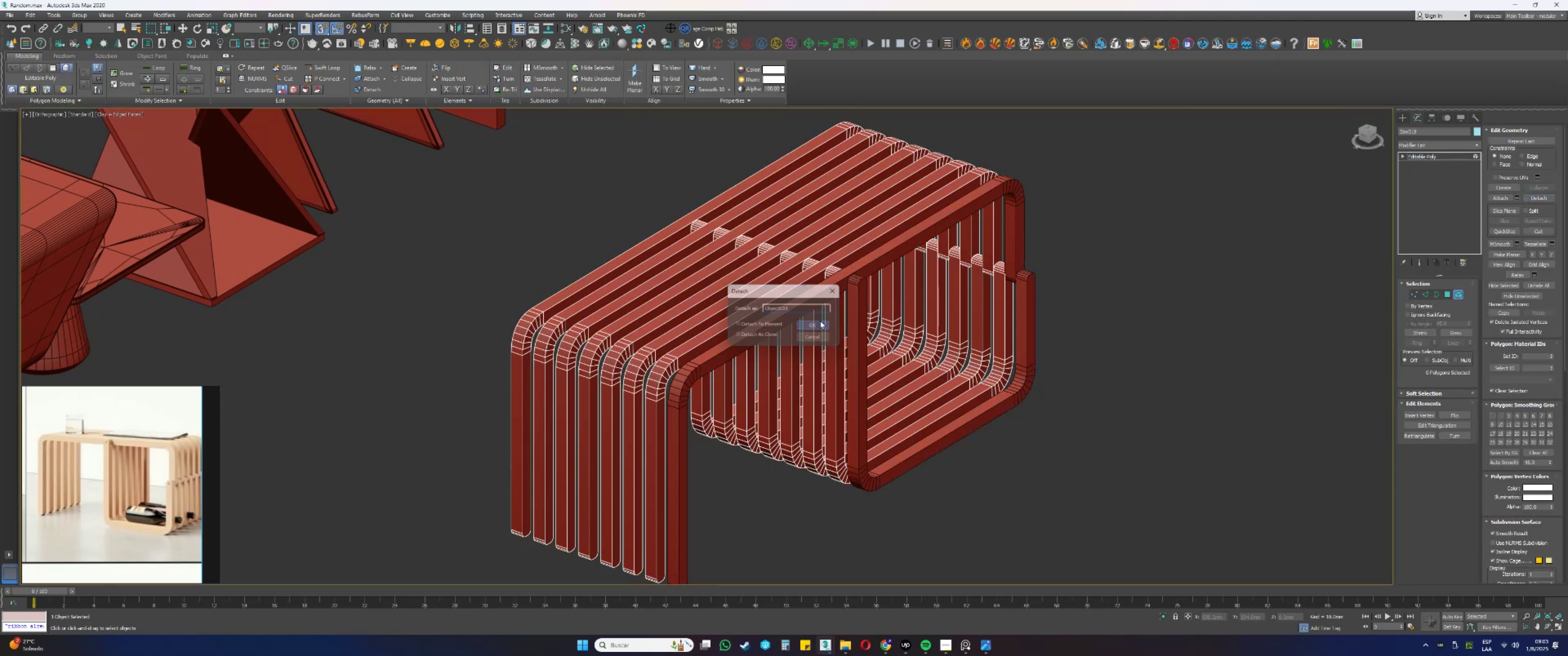 
scroll: coordinate [820, 320], scroll_direction: down, amount: 3.0
 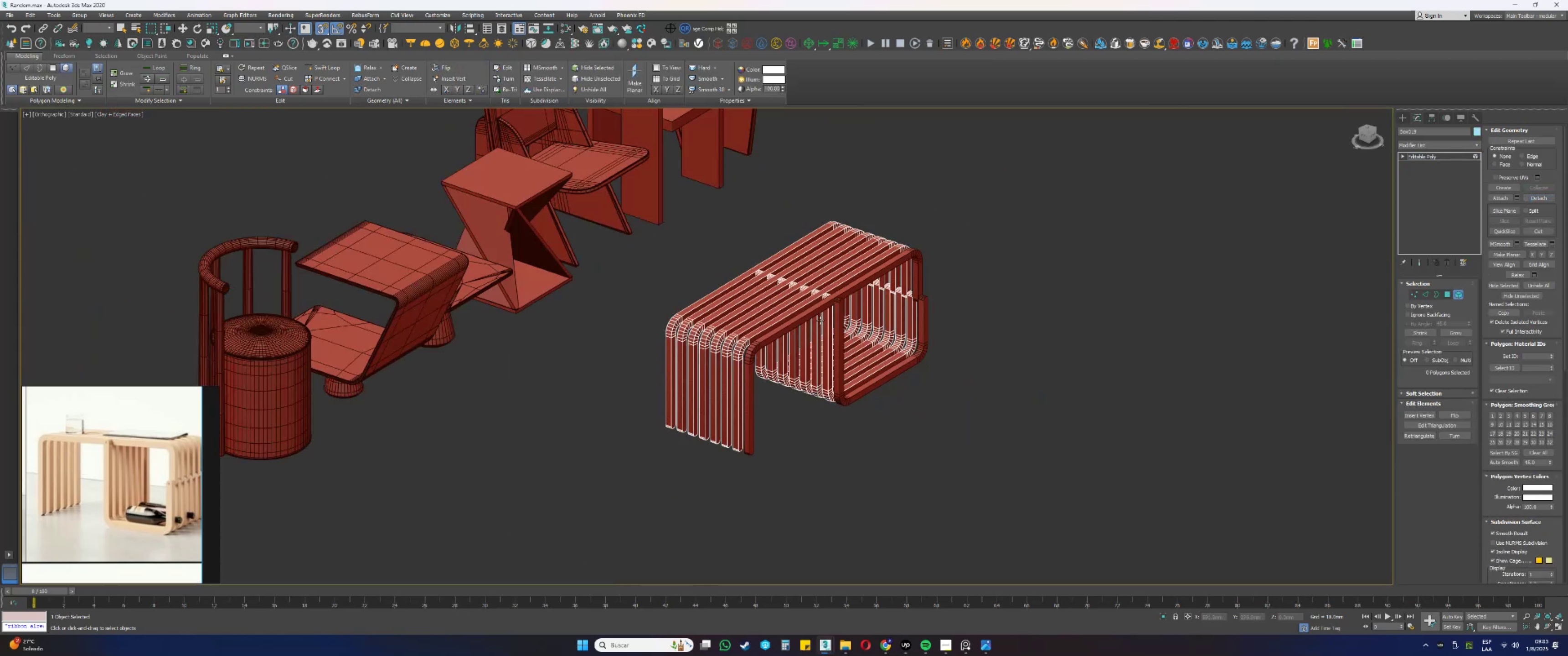 
type(5ws)
 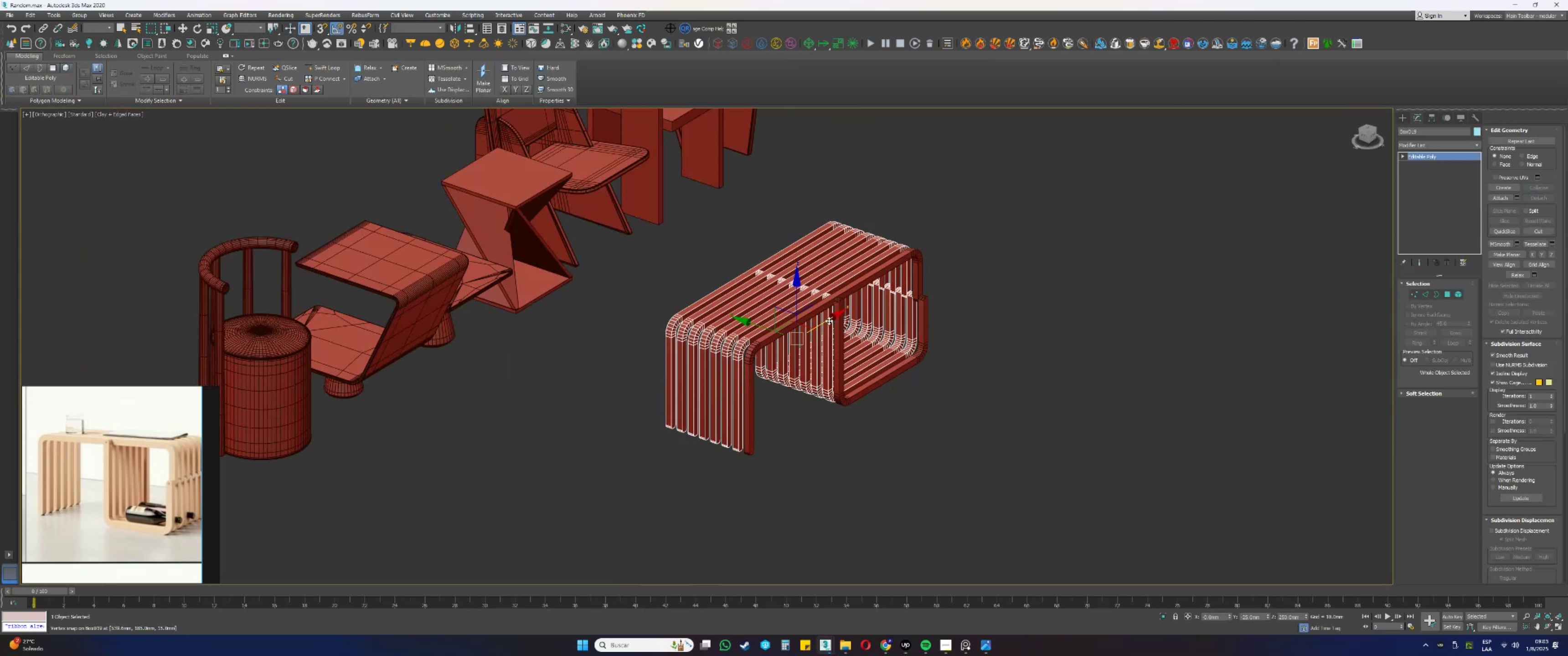 
left_click_drag(start_coordinate=[826, 321], to_coordinate=[1042, 204])
 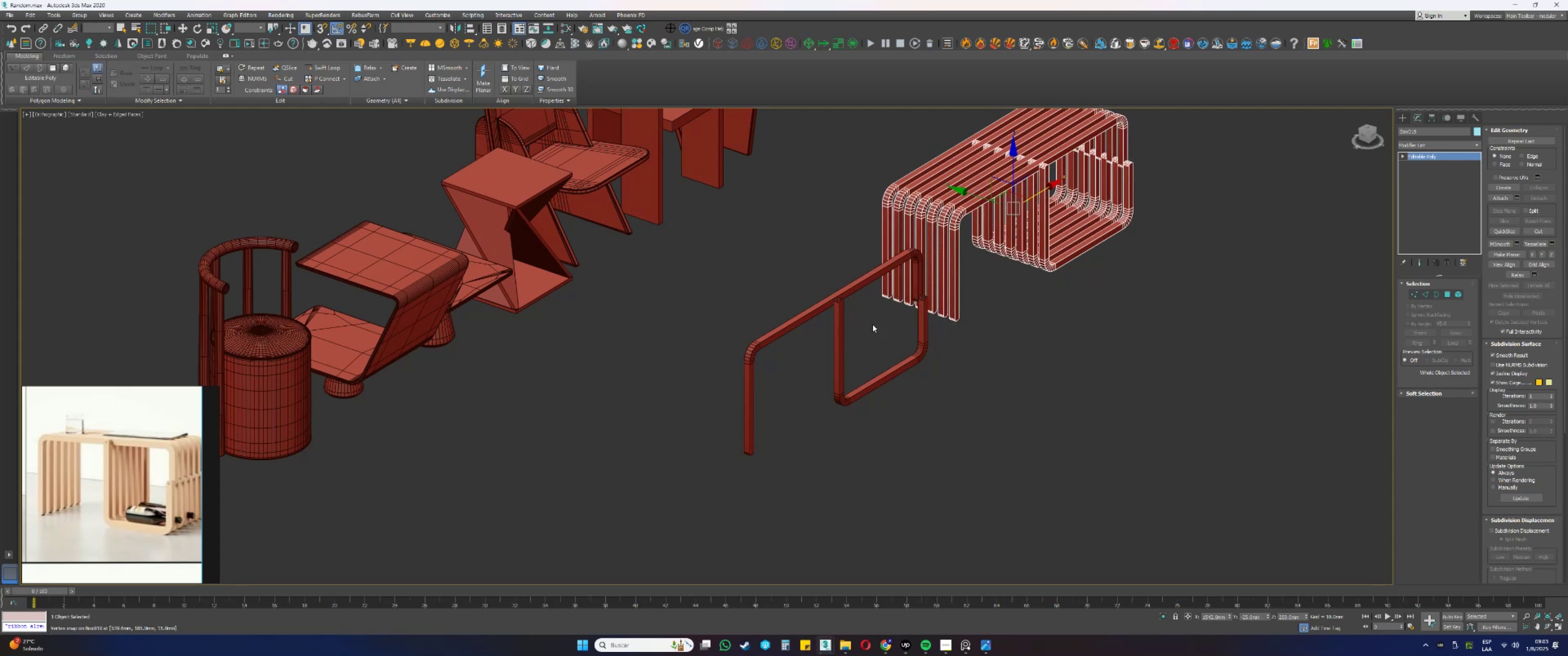 
scroll: coordinate [848, 318], scroll_direction: up, amount: 1.0
 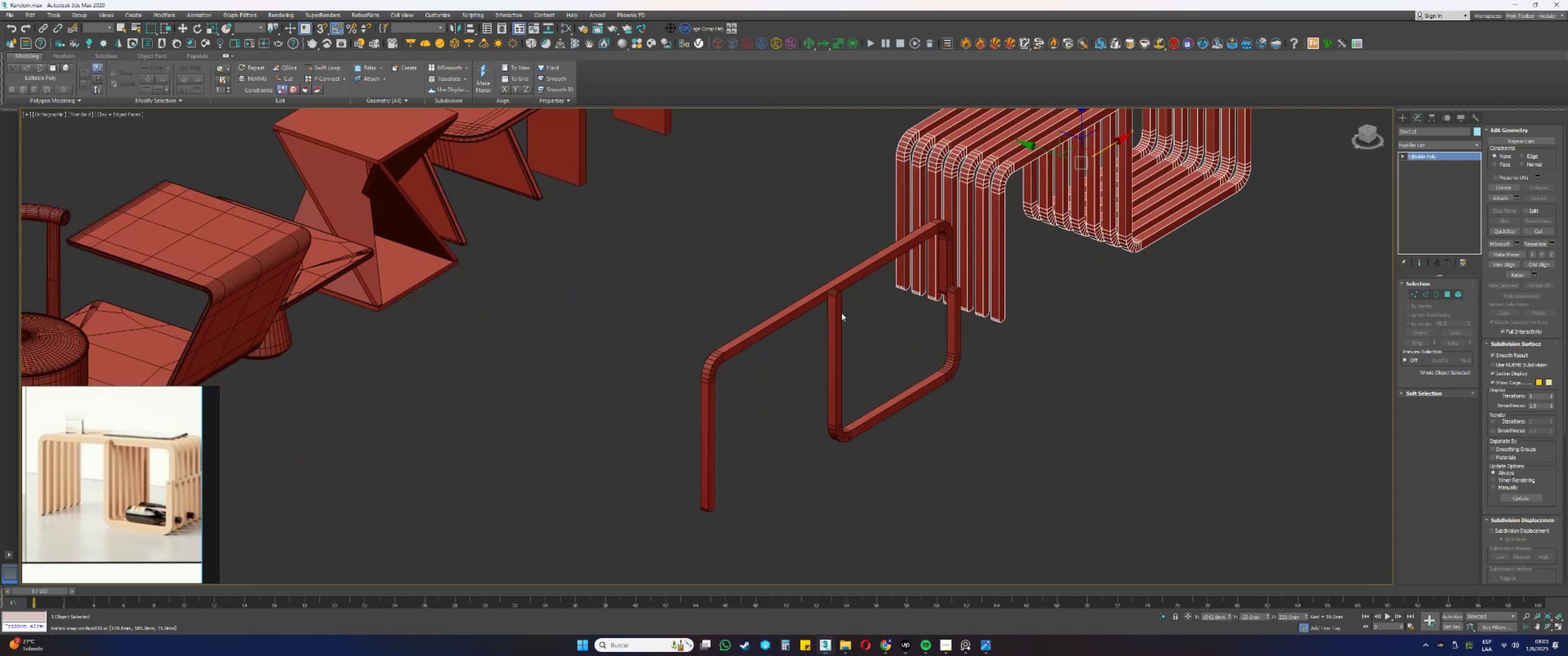 
left_click([835, 308])
 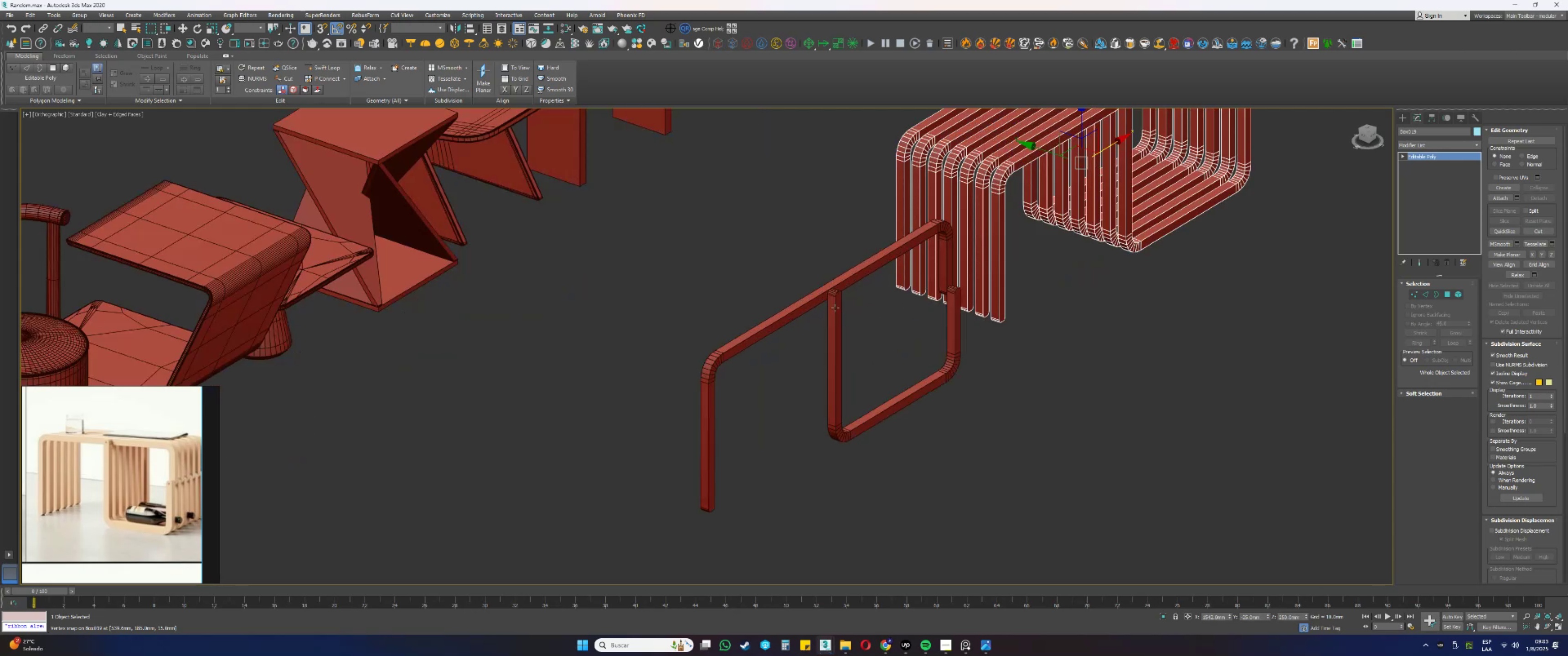 
scroll: coordinate [844, 297], scroll_direction: up, amount: 4.0
 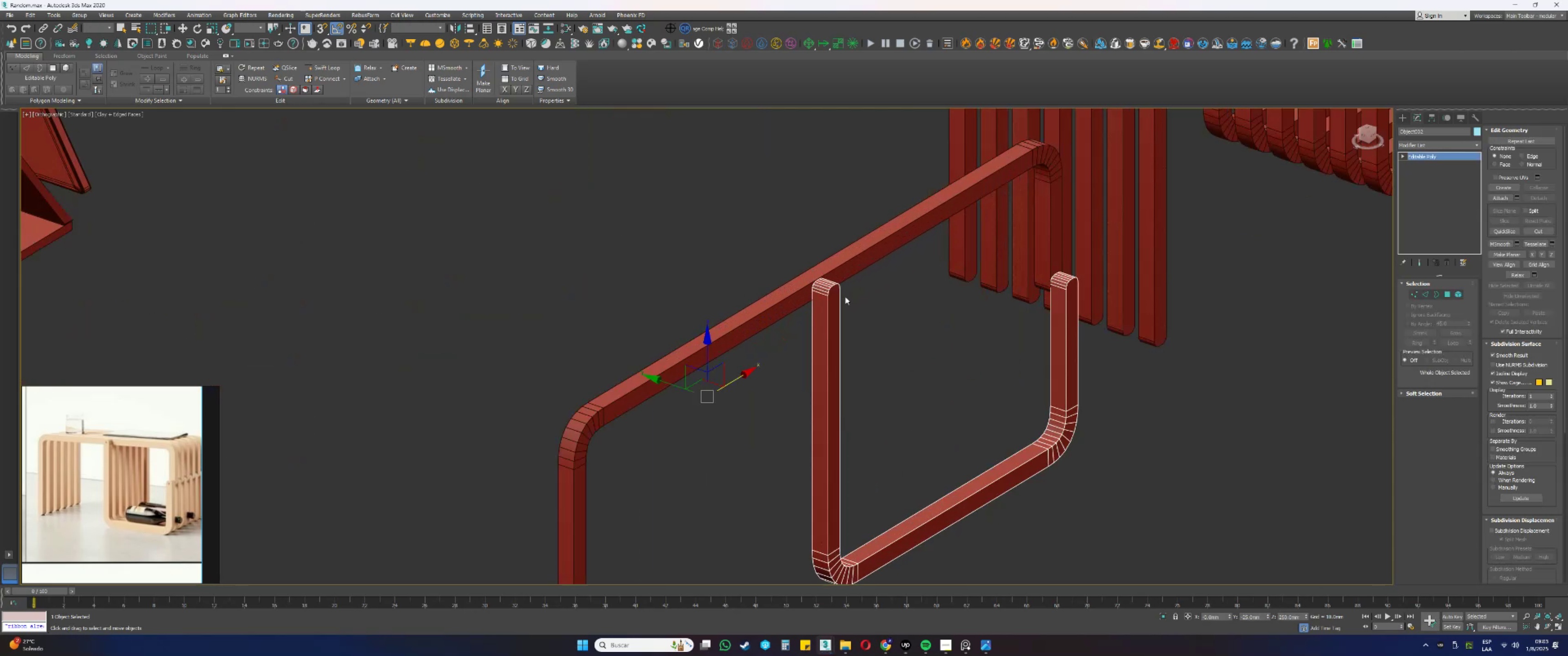 
key(4)
 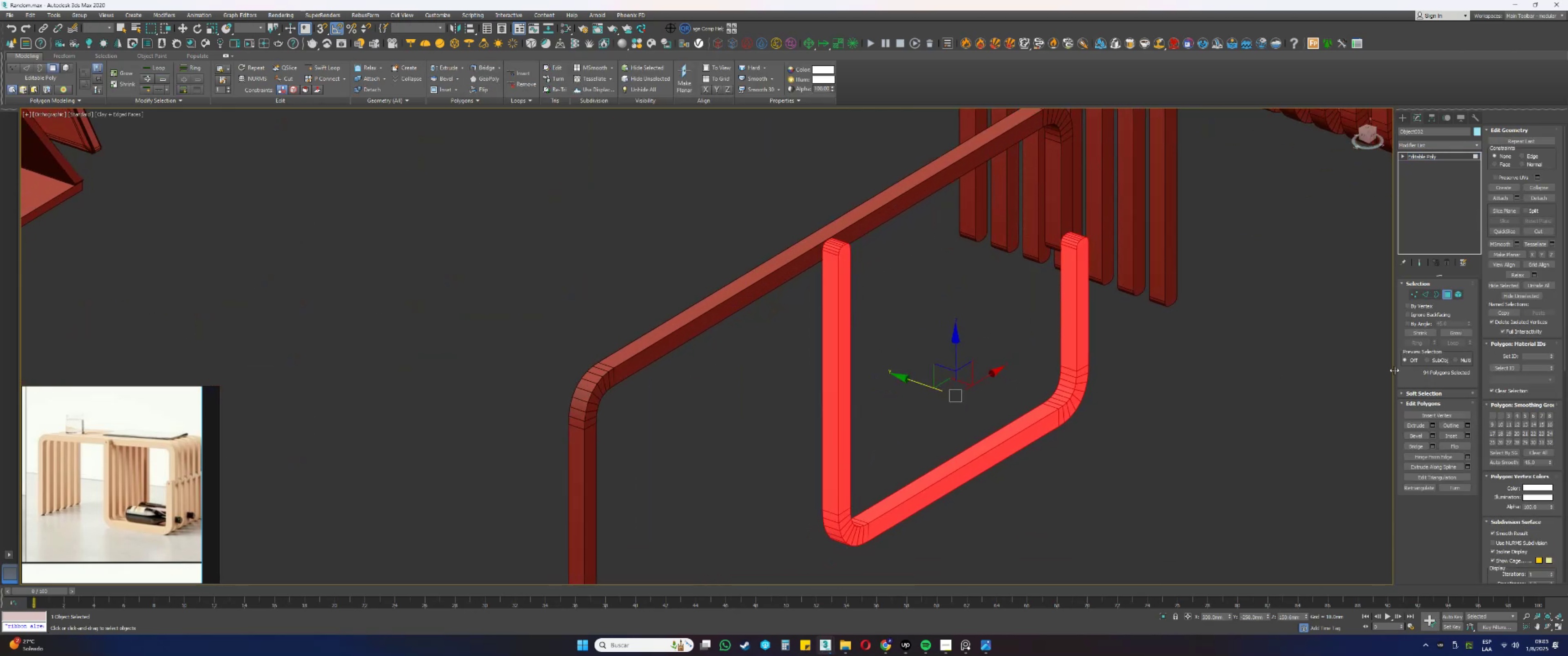 
left_click([1414, 326])
 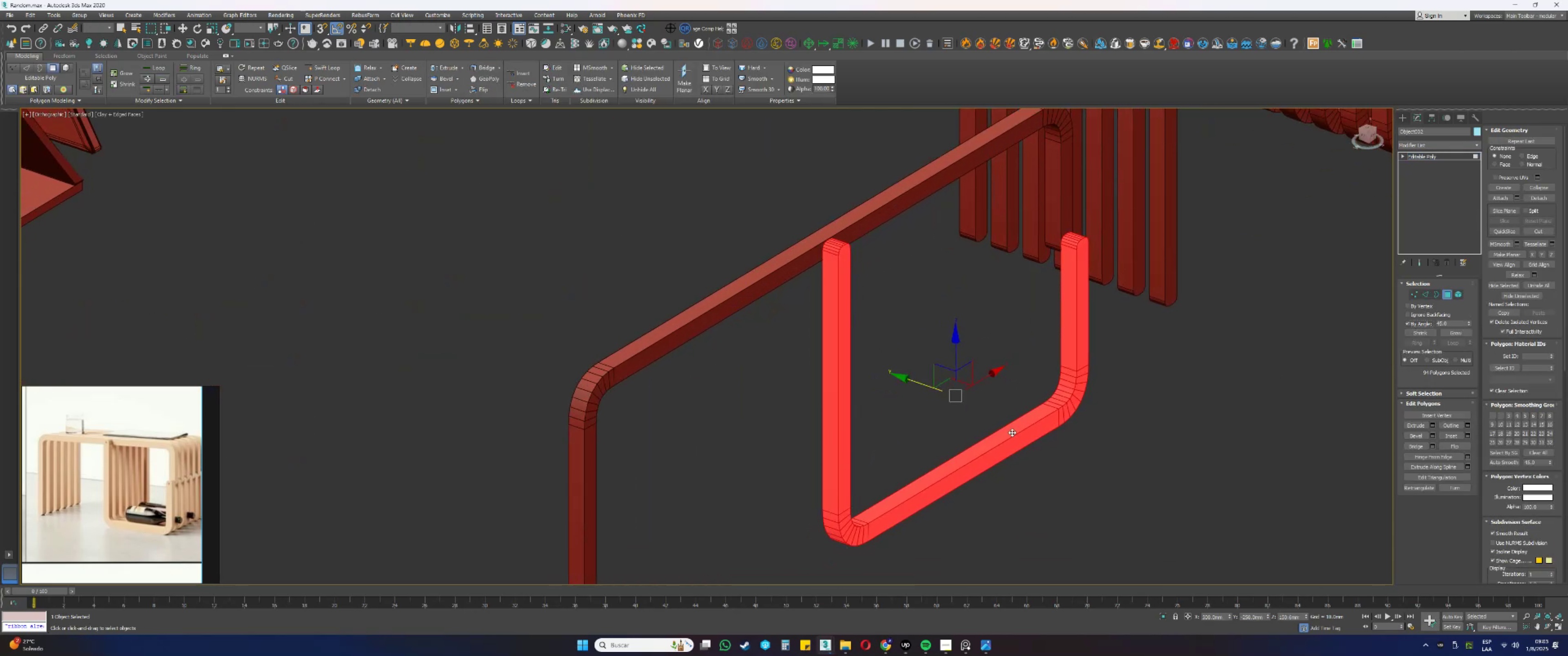 
left_click([1012, 436])
 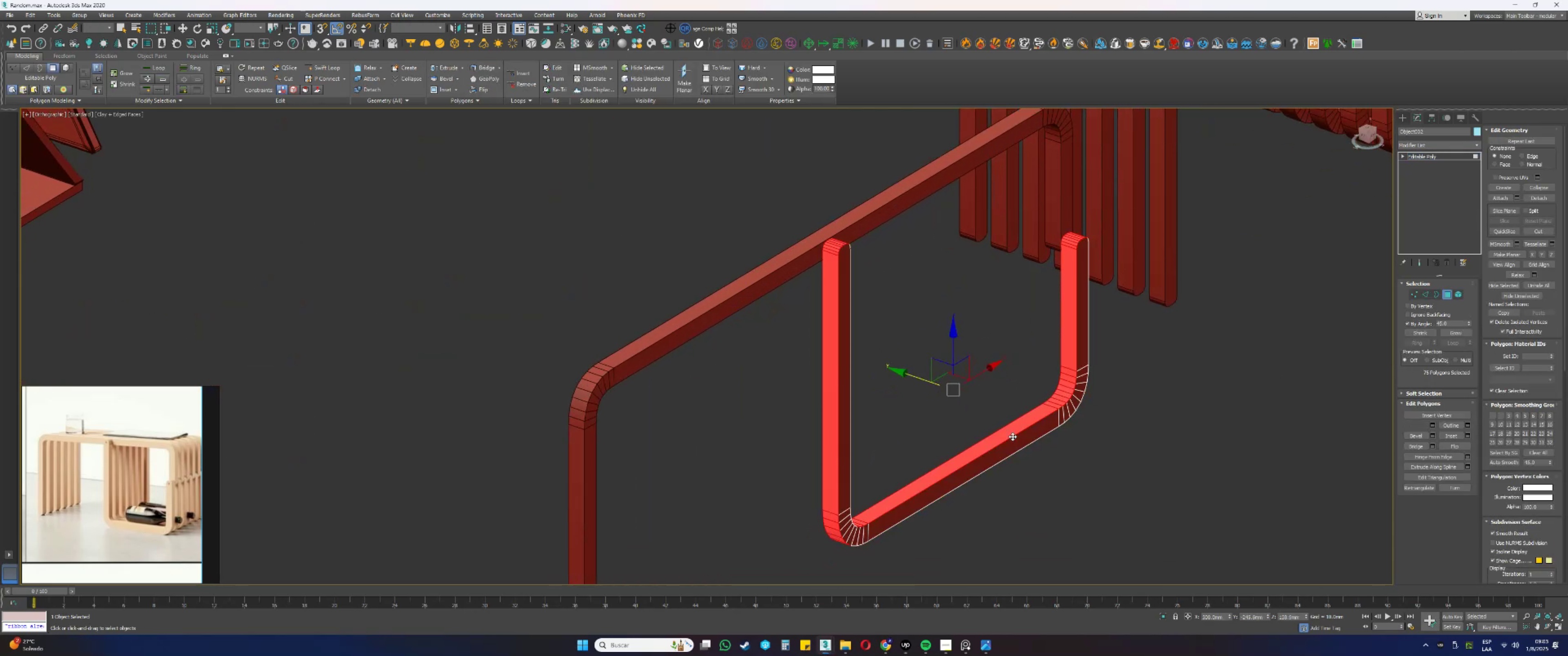 
key(Alt+AltLeft)
 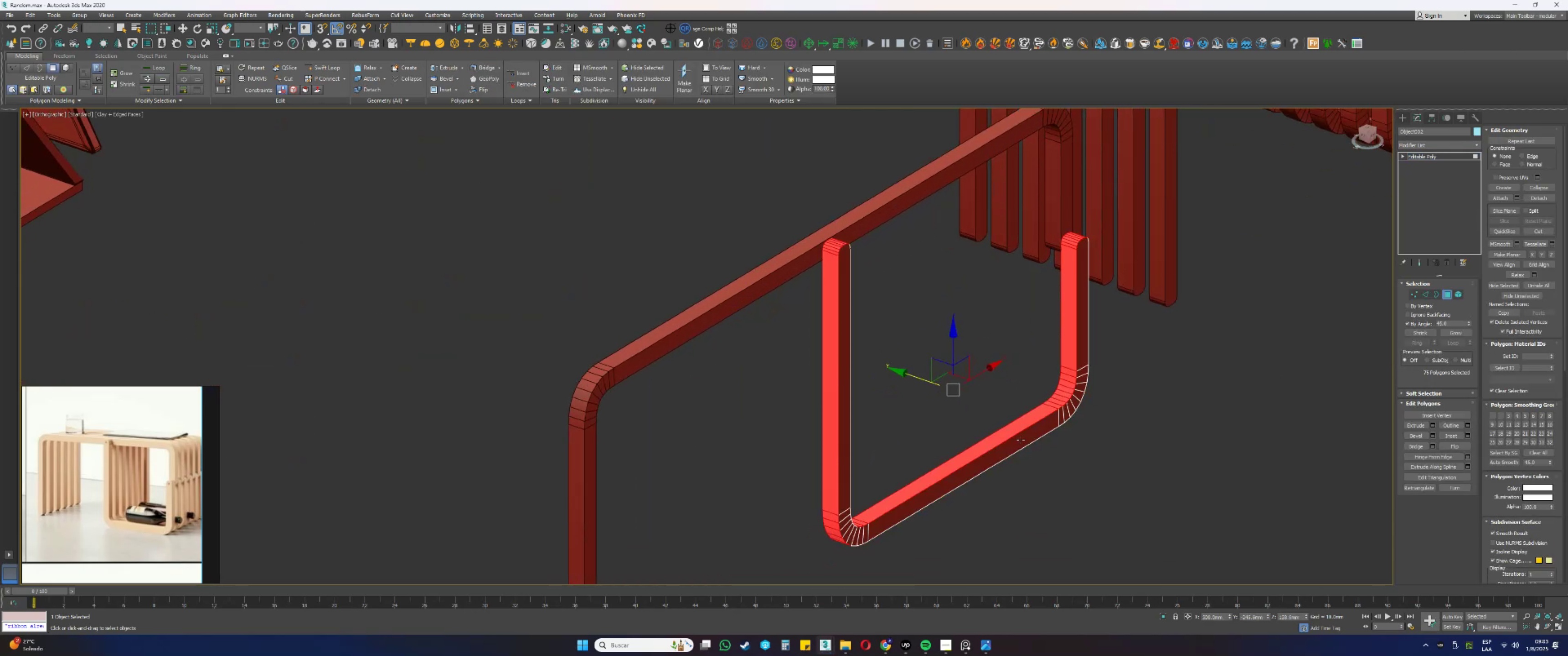 
hold_key(key=AltLeft, duration=0.6)
 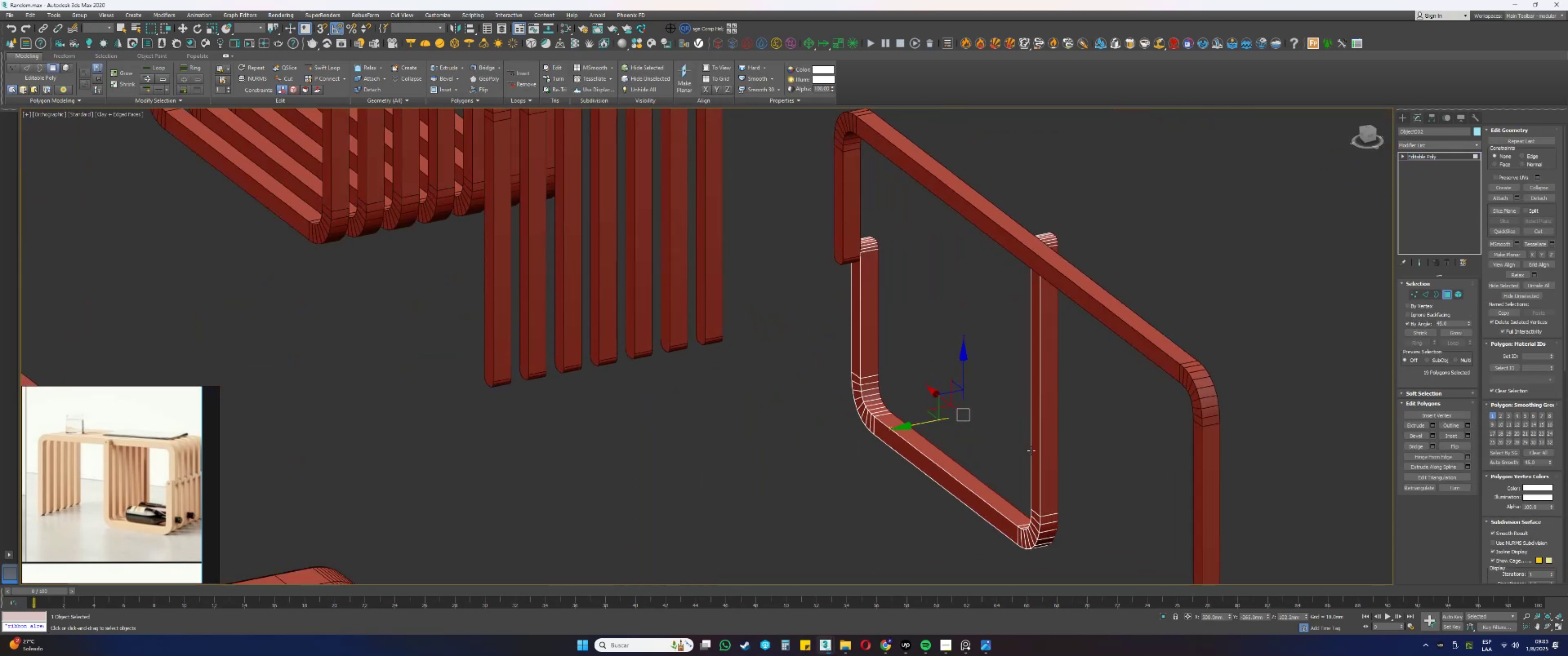 
hold_key(key=ControlLeft, duration=0.56)
left_click([950, 483])
 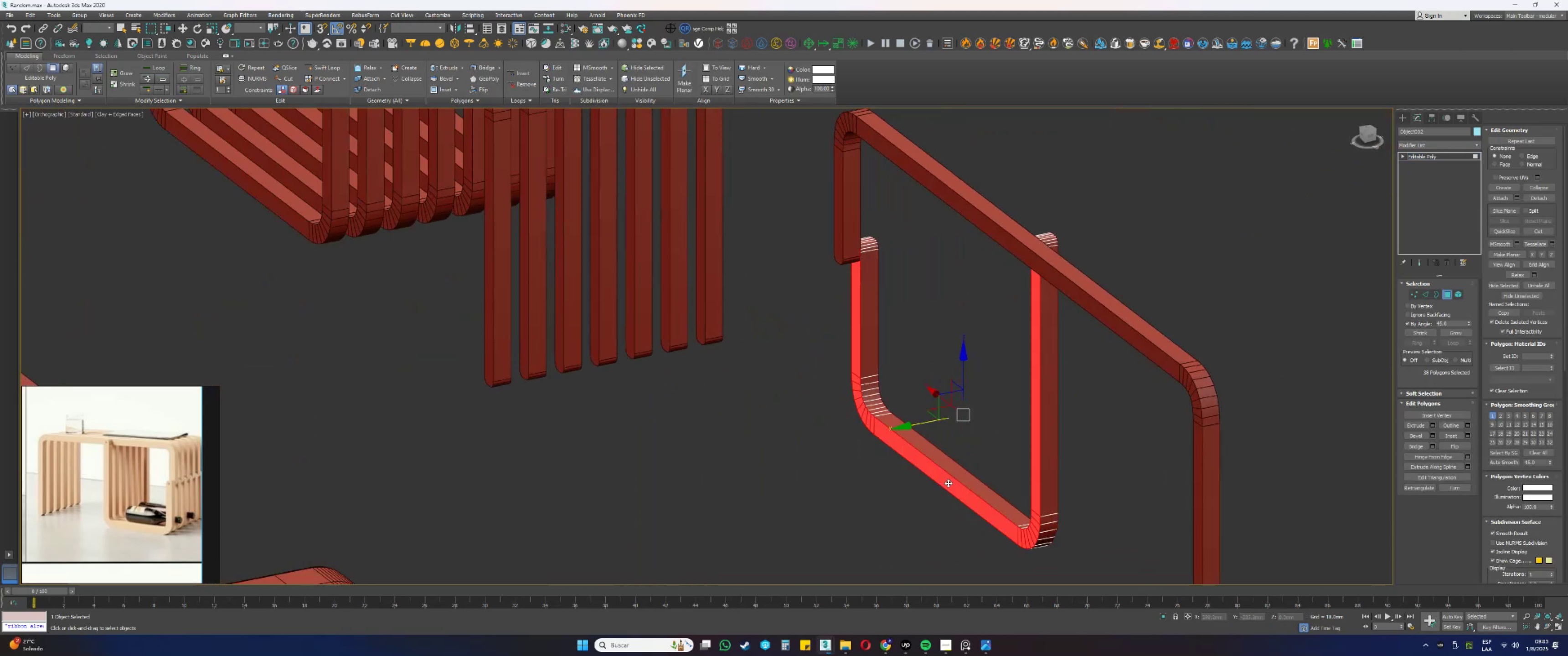 
hold_key(key=AltLeft, duration=0.47)
 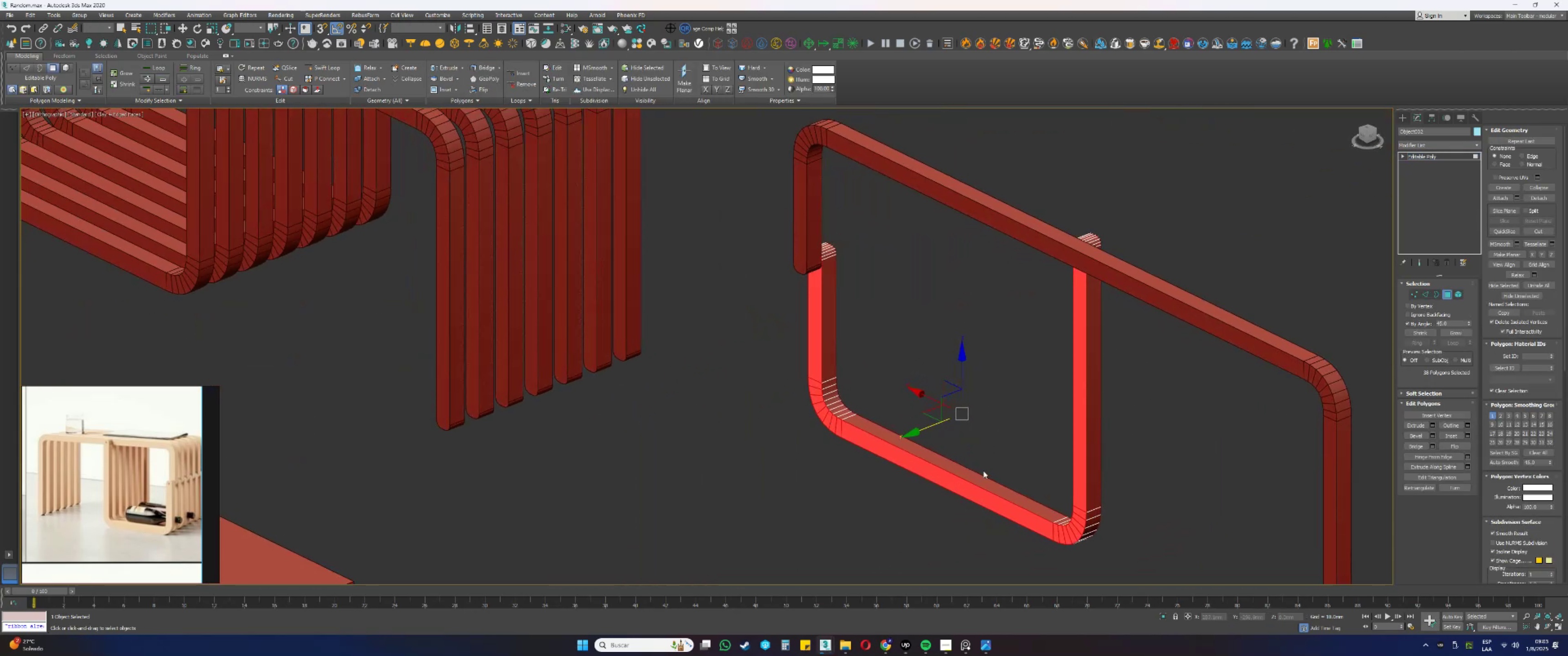 
hold_key(key=AltLeft, duration=0.4)
 